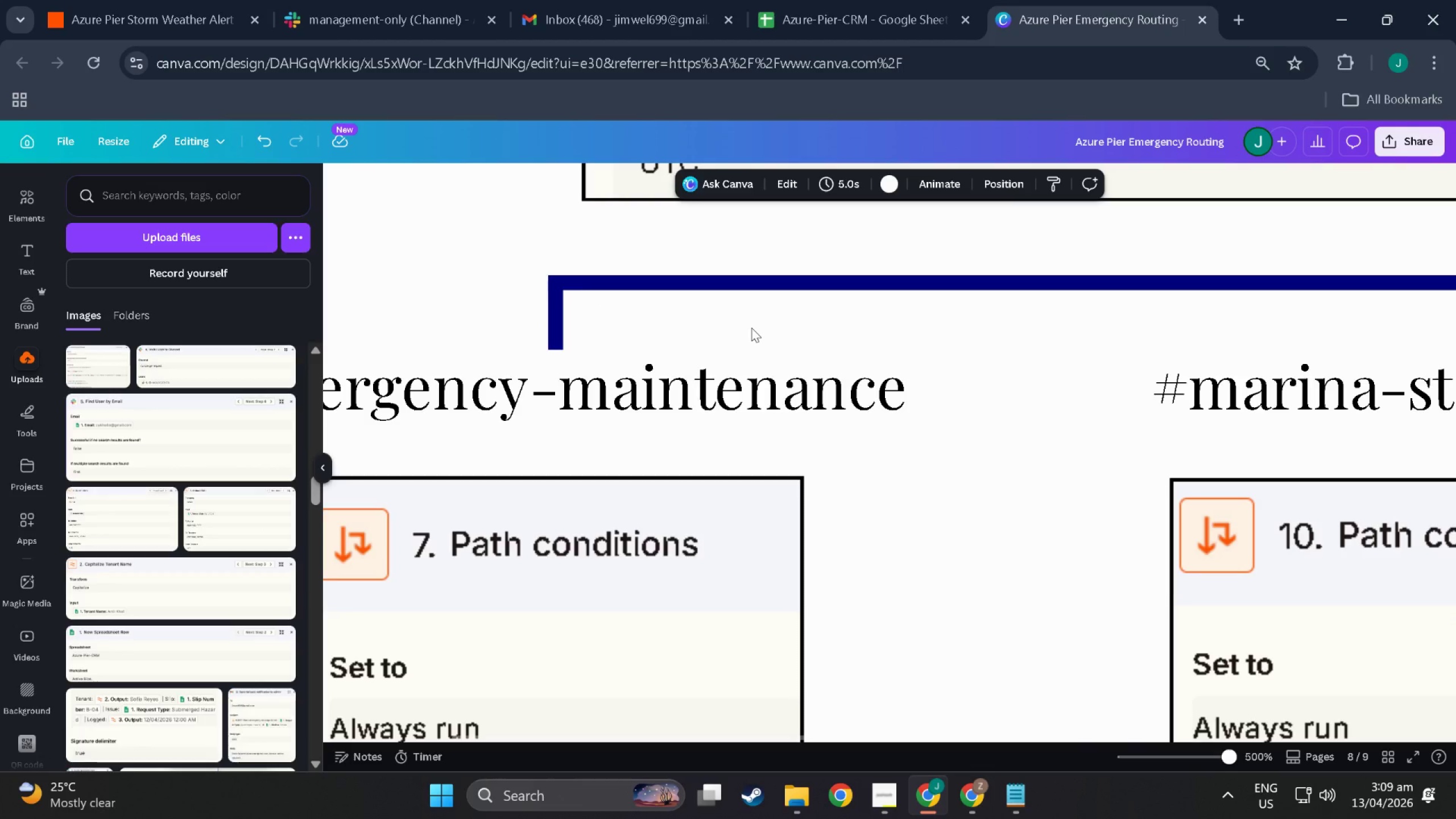 
hold_key(key=ControlLeft, duration=0.79)
scroll: coordinate [775, 322], scroll_direction: down, amount: 7.0
 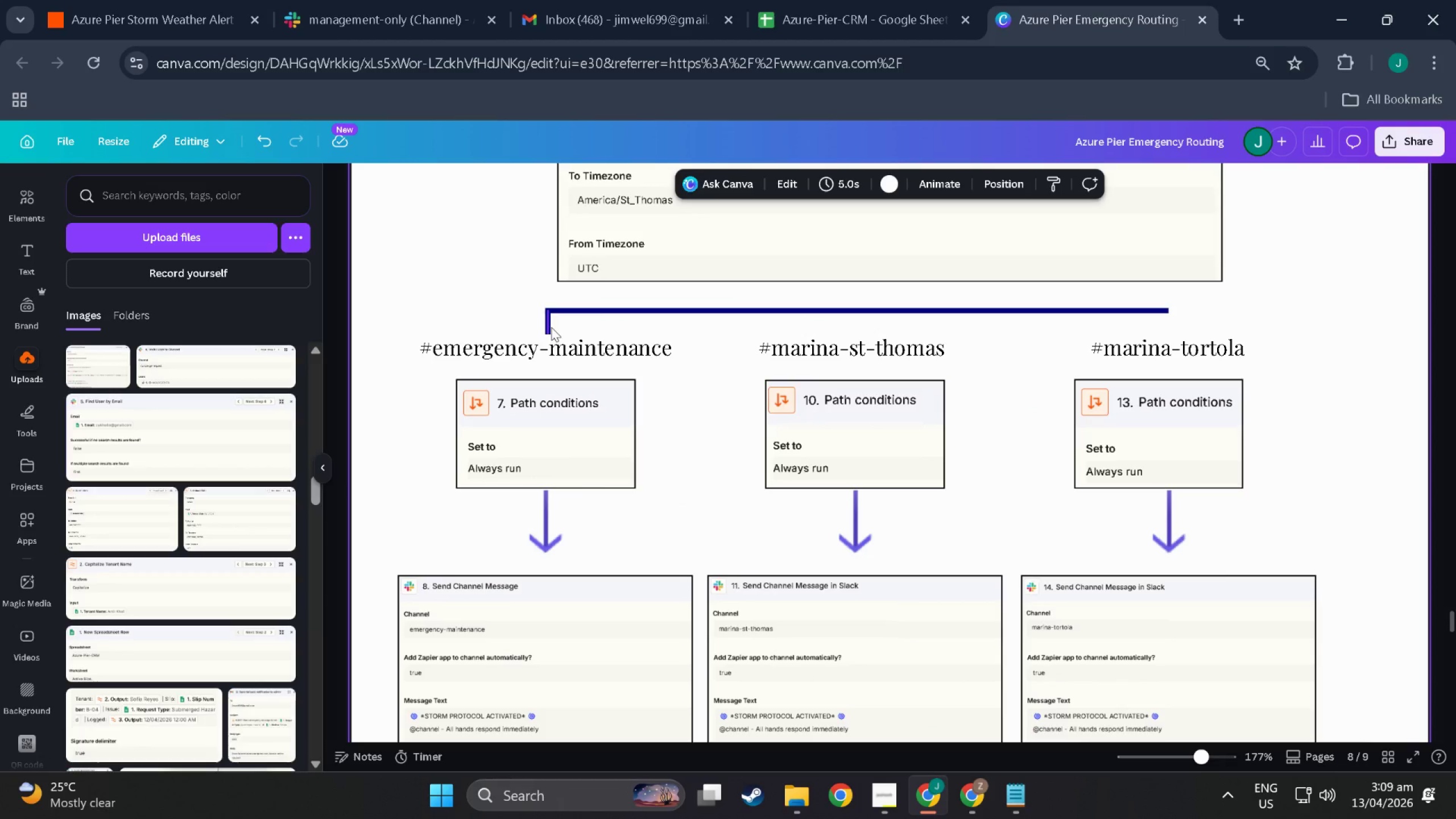 
left_click([550, 326])
 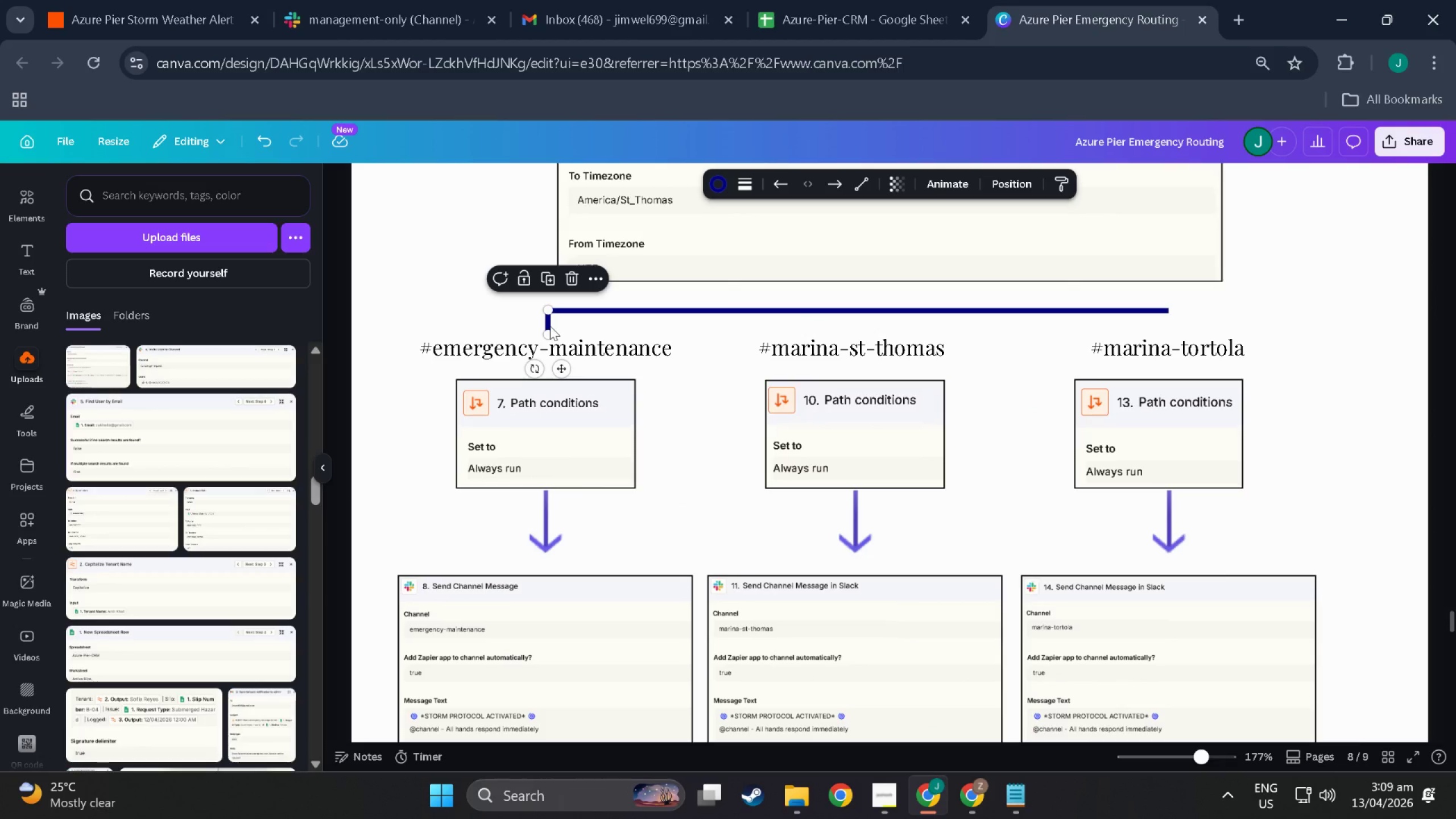 
key(Control+C)
 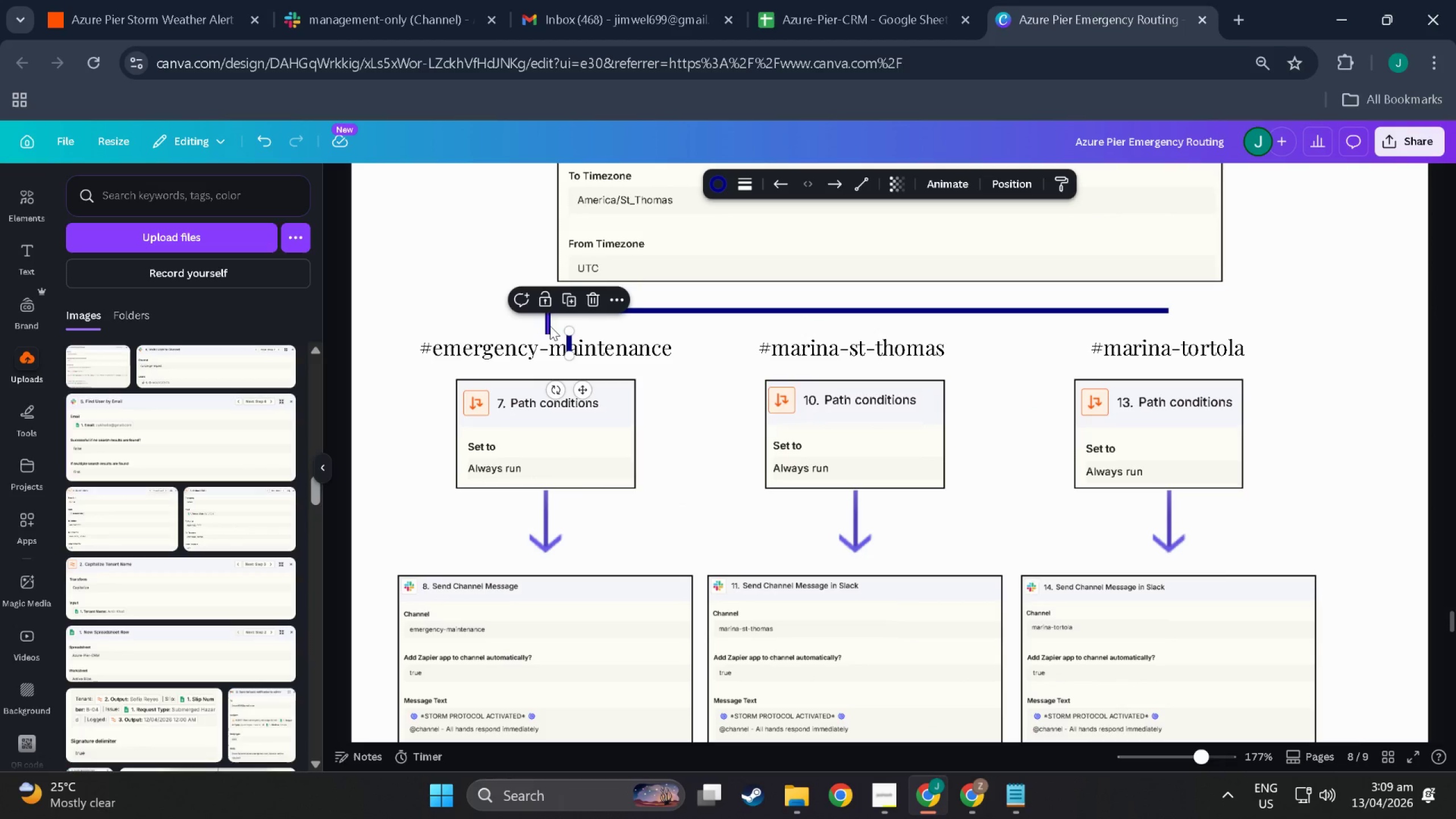 
key(Control+V)
 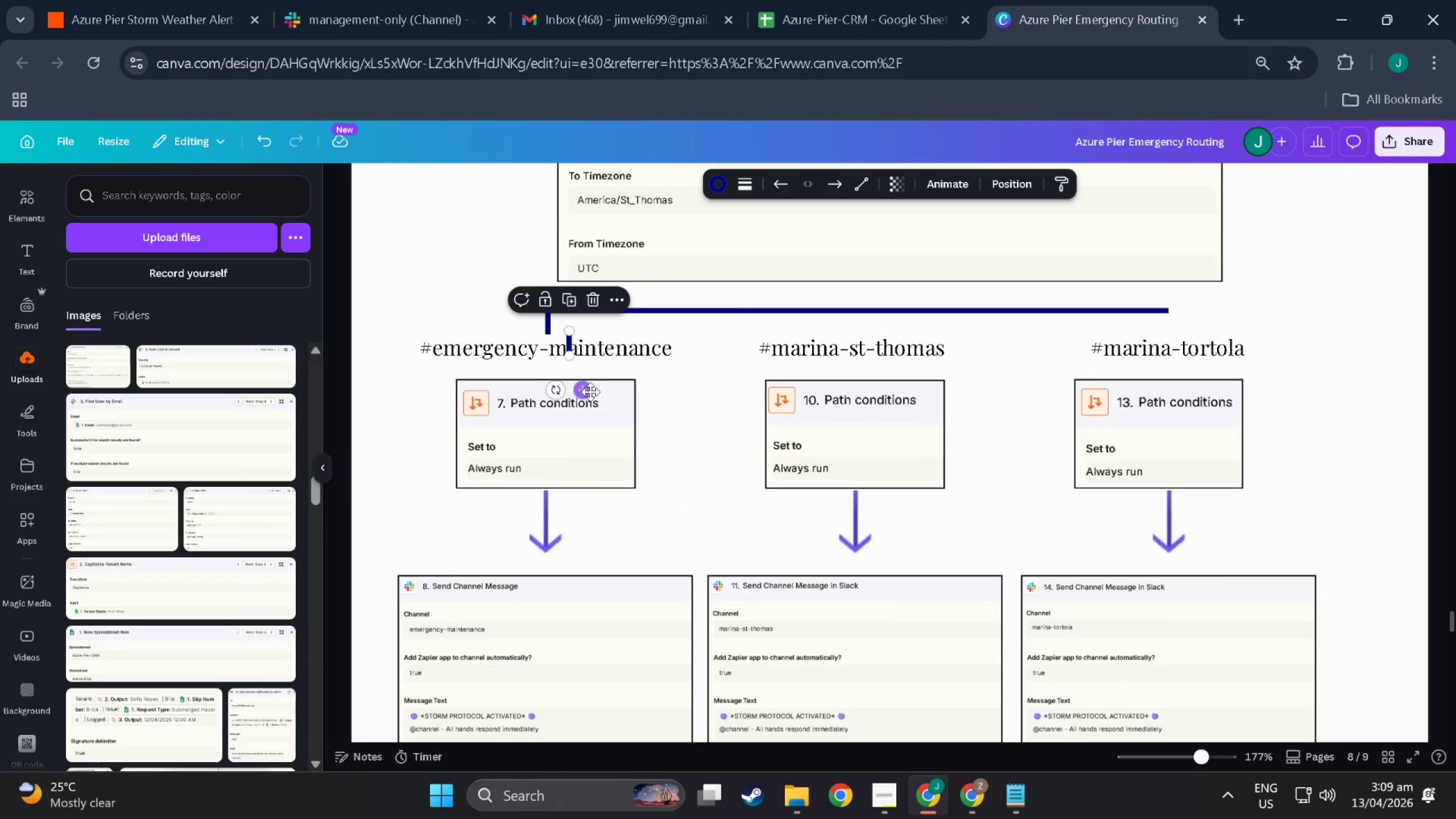 
left_click_drag(start_coordinate=[590, 392], to_coordinate=[873, 370])
 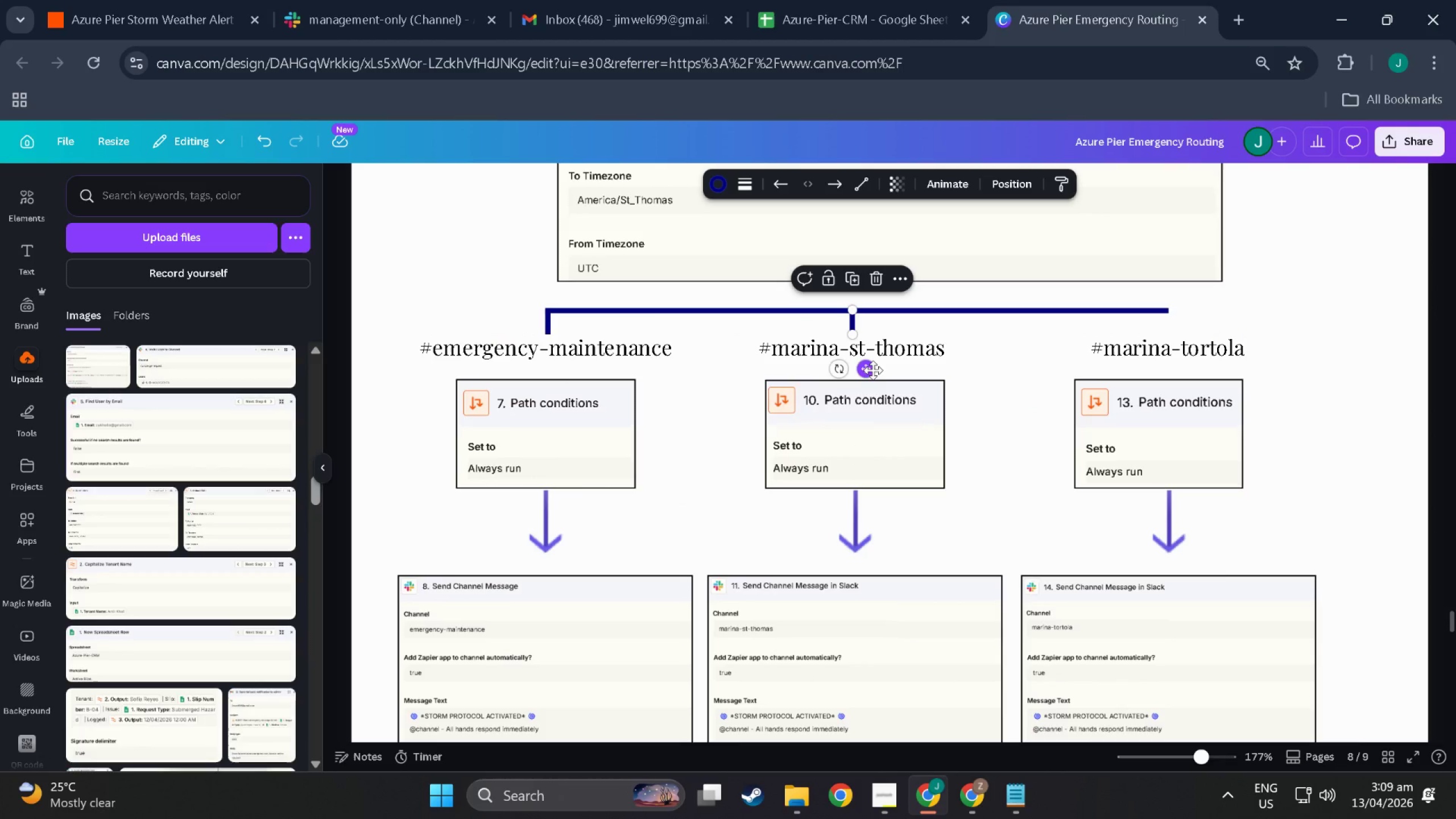 
key(Control+V)
 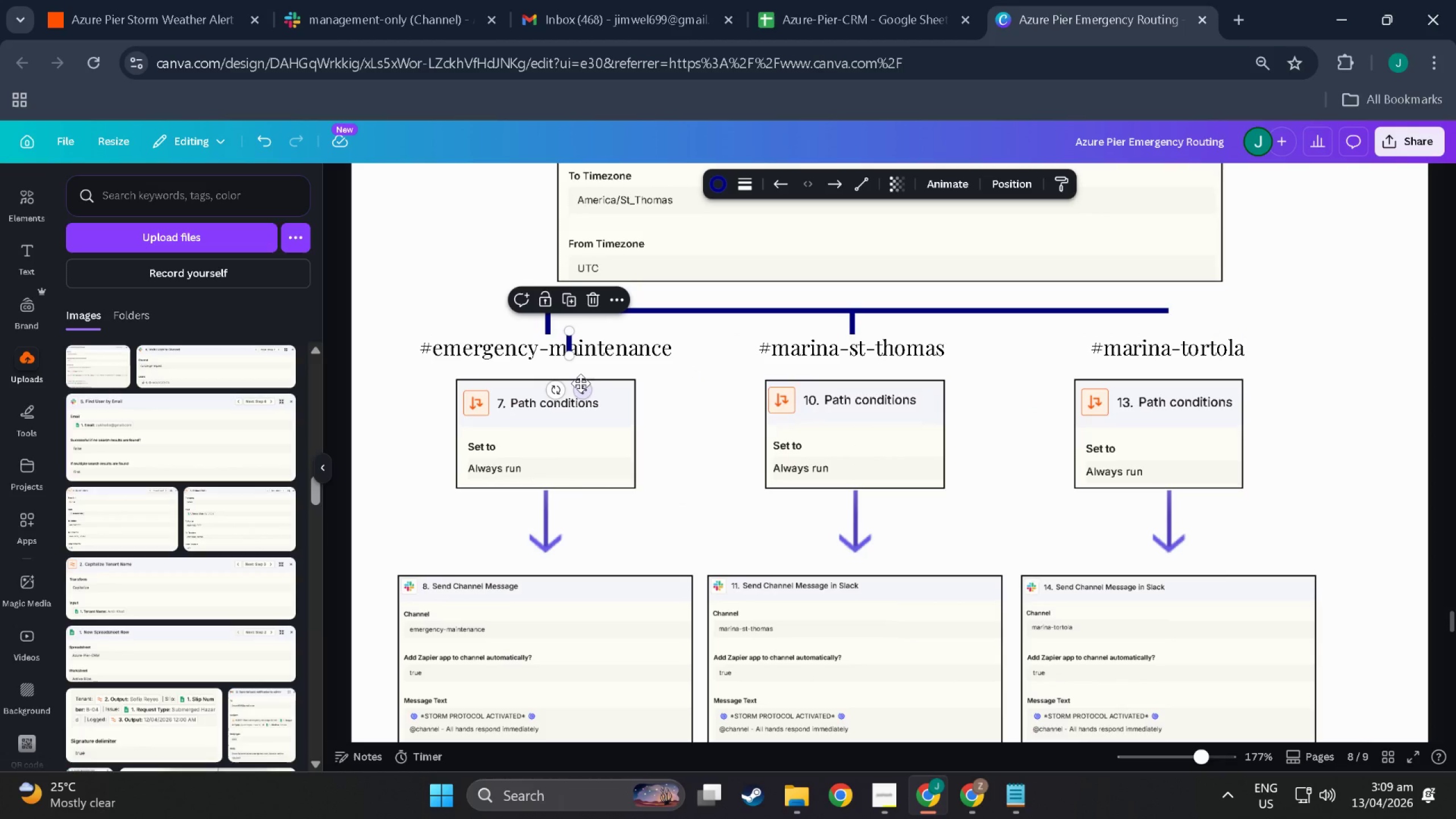 
left_click_drag(start_coordinate=[585, 388], to_coordinate=[1182, 365])
 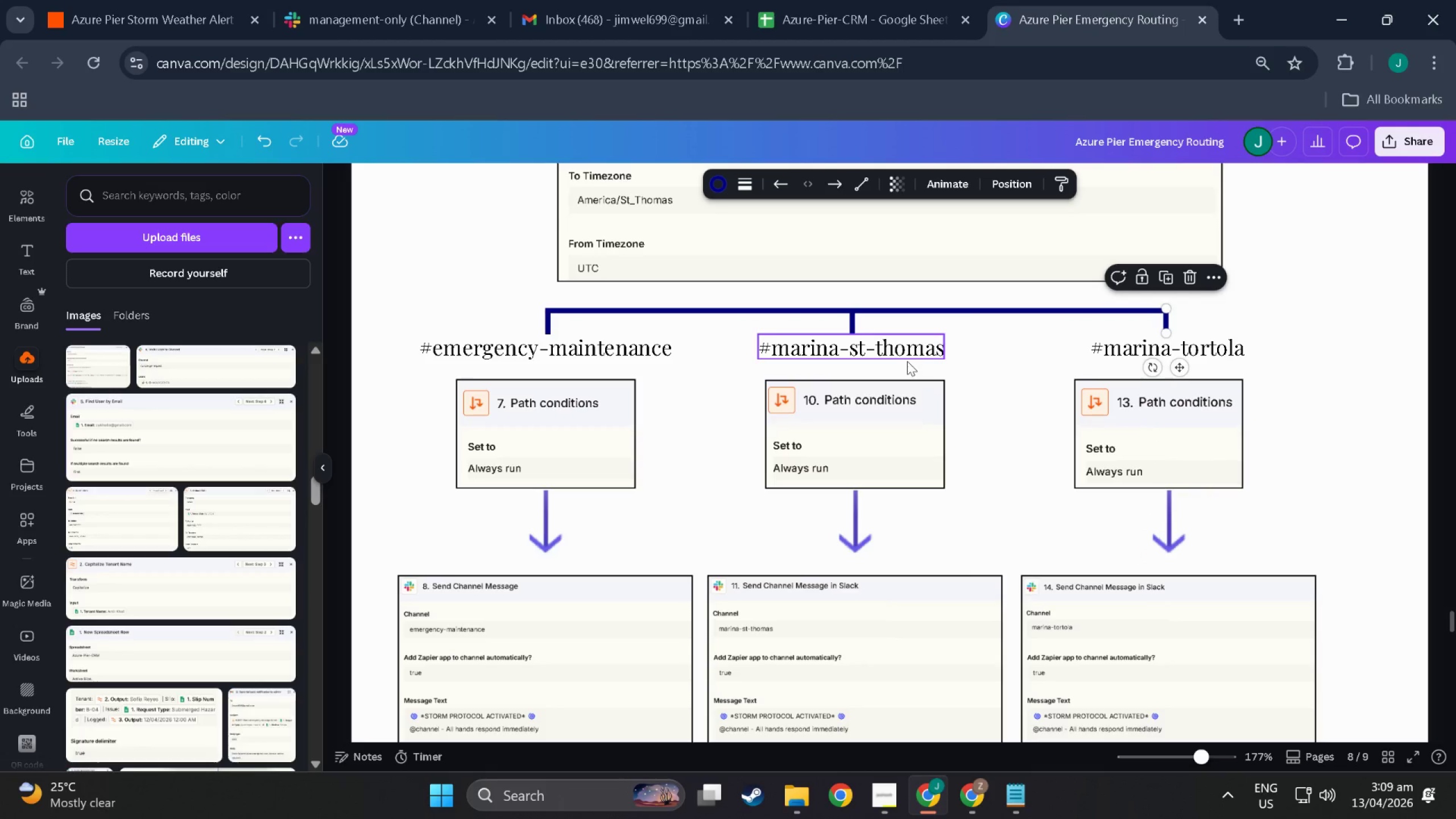 
key(Control+V)
 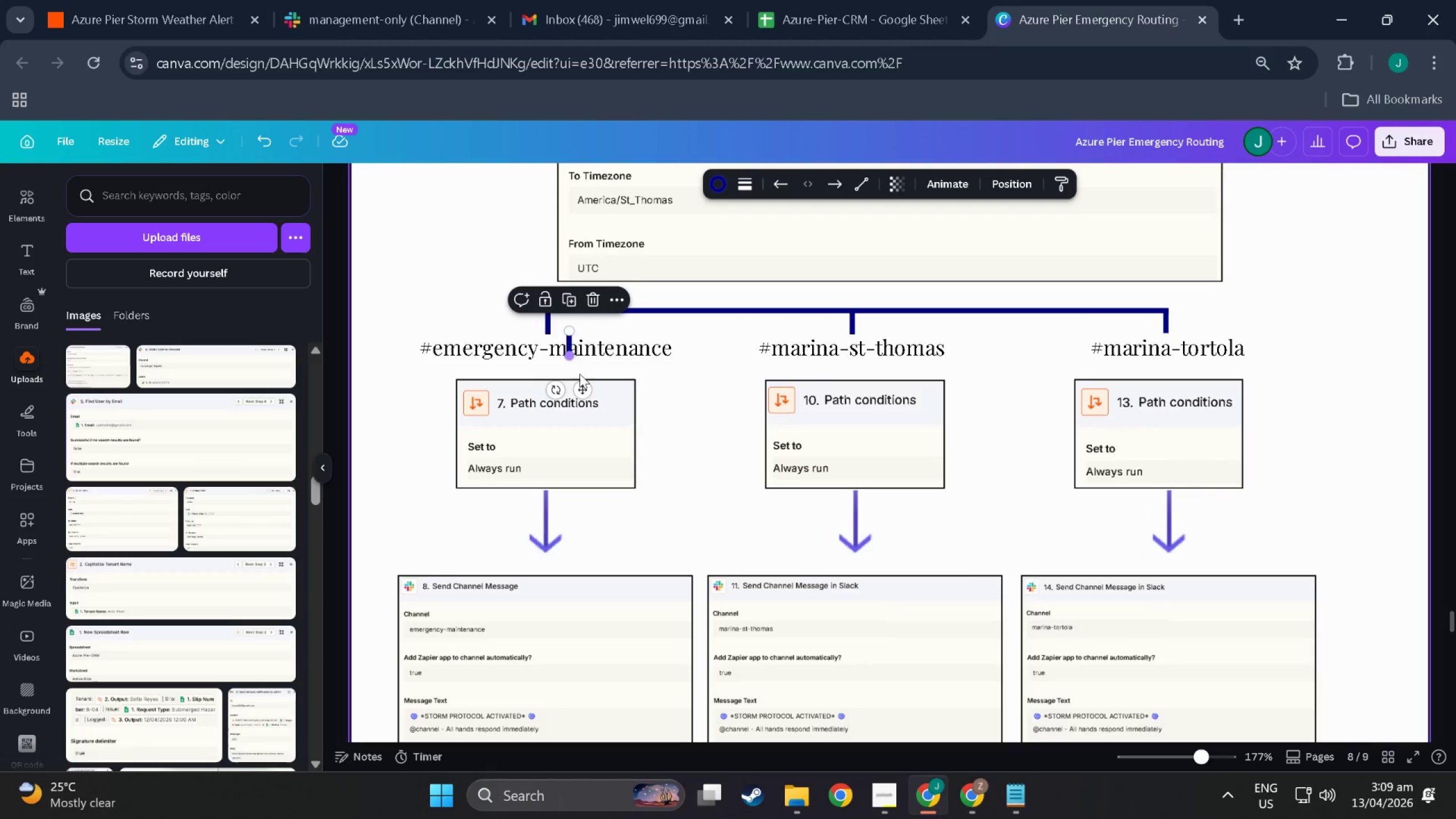 
left_click_drag(start_coordinate=[584, 386], to_coordinate=[867, 338])
 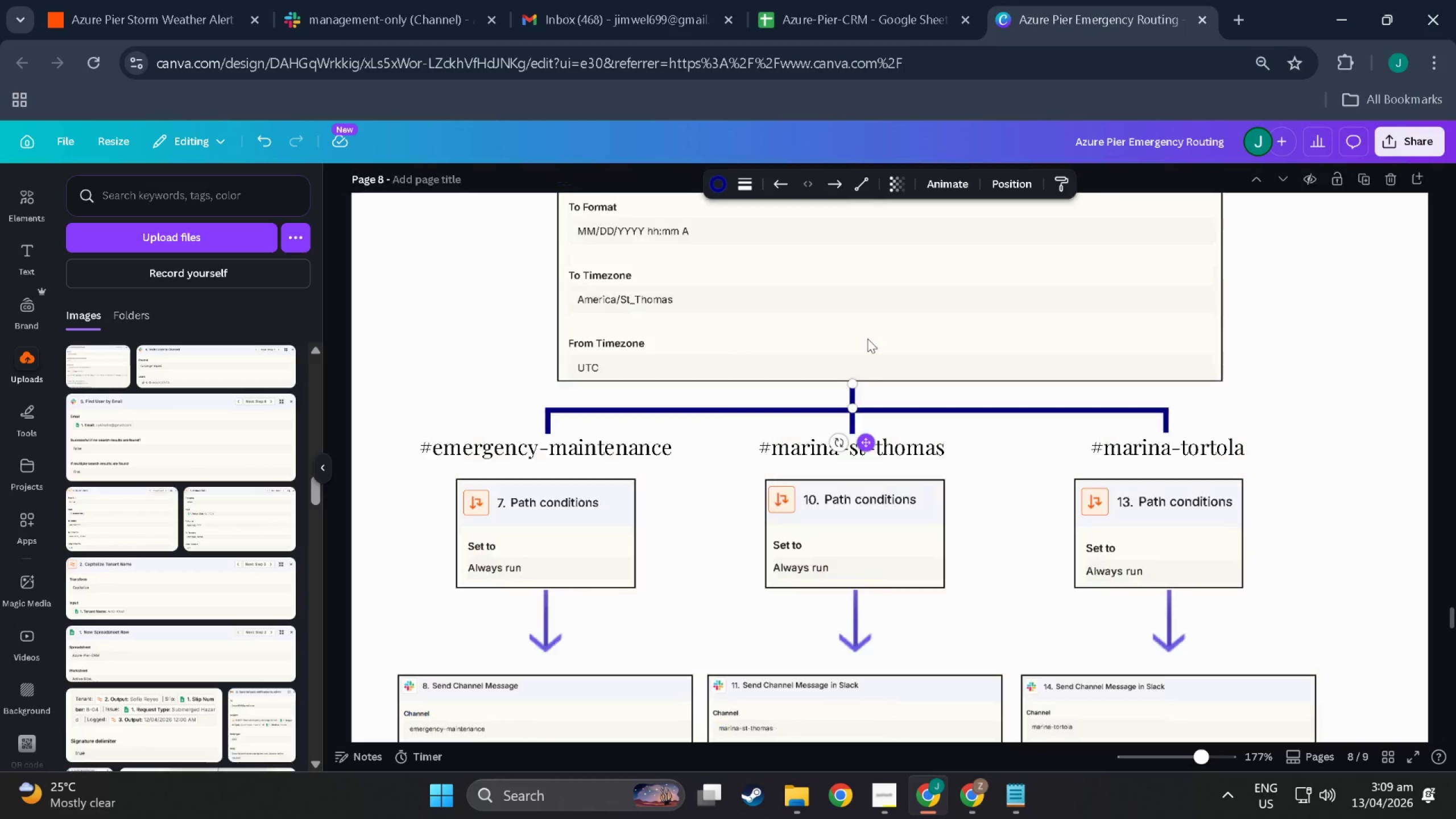 
hold_key(key=ControlLeft, duration=1.53)
 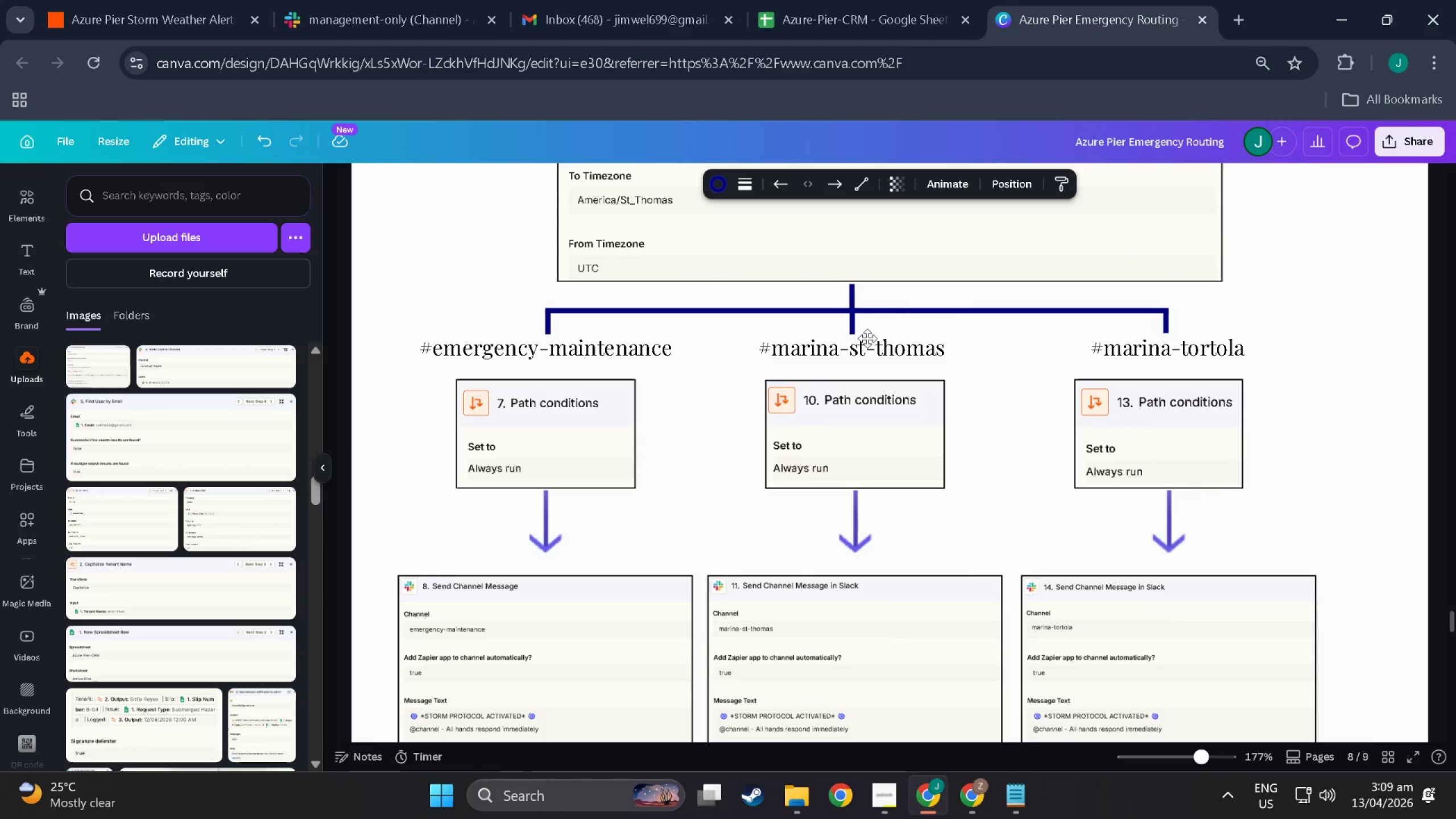 
hold_key(key=ControlLeft, duration=1.52)
 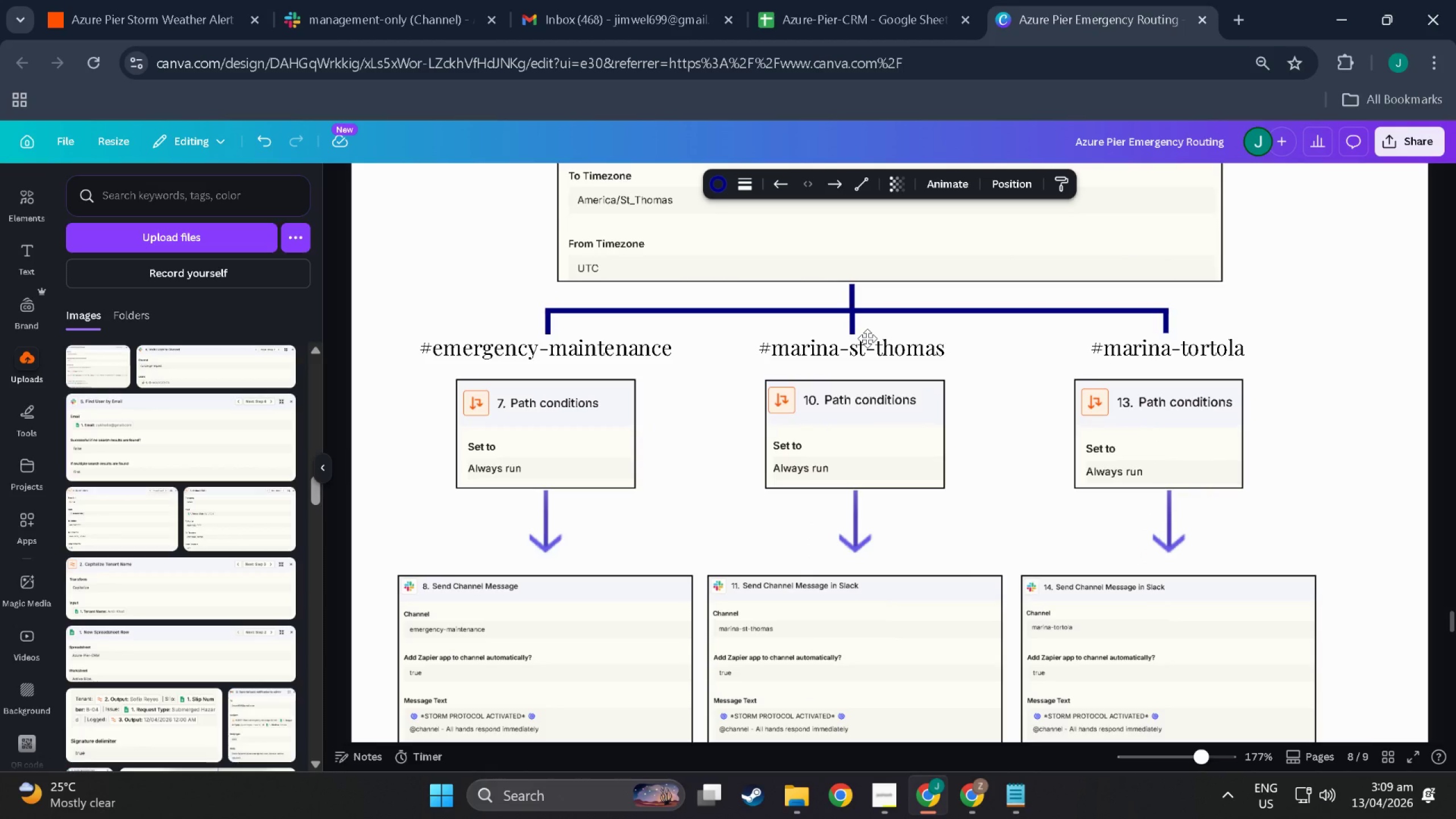 
hold_key(key=ControlLeft, duration=1.51)
 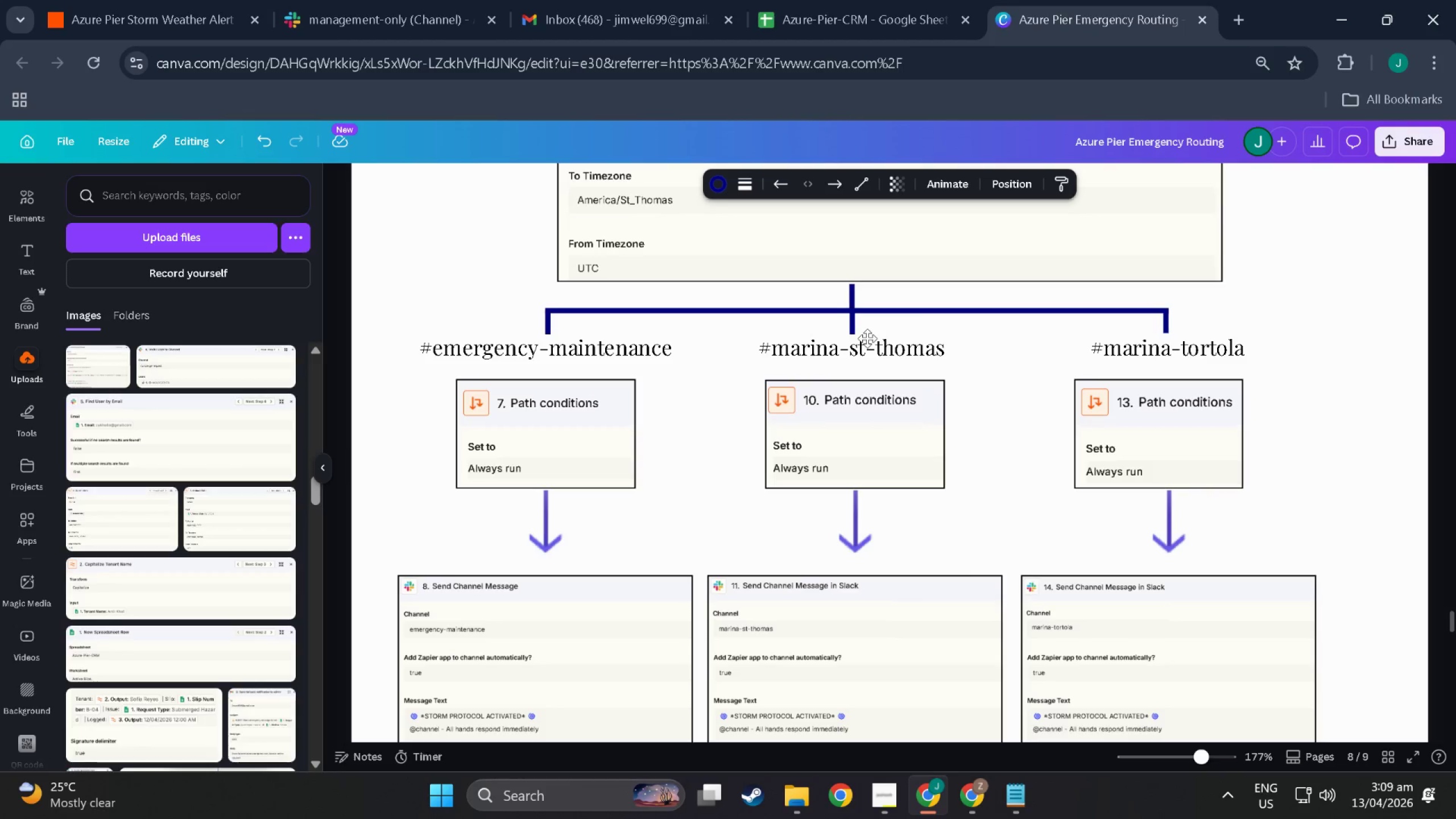 
hold_key(key=ControlLeft, duration=1.52)
 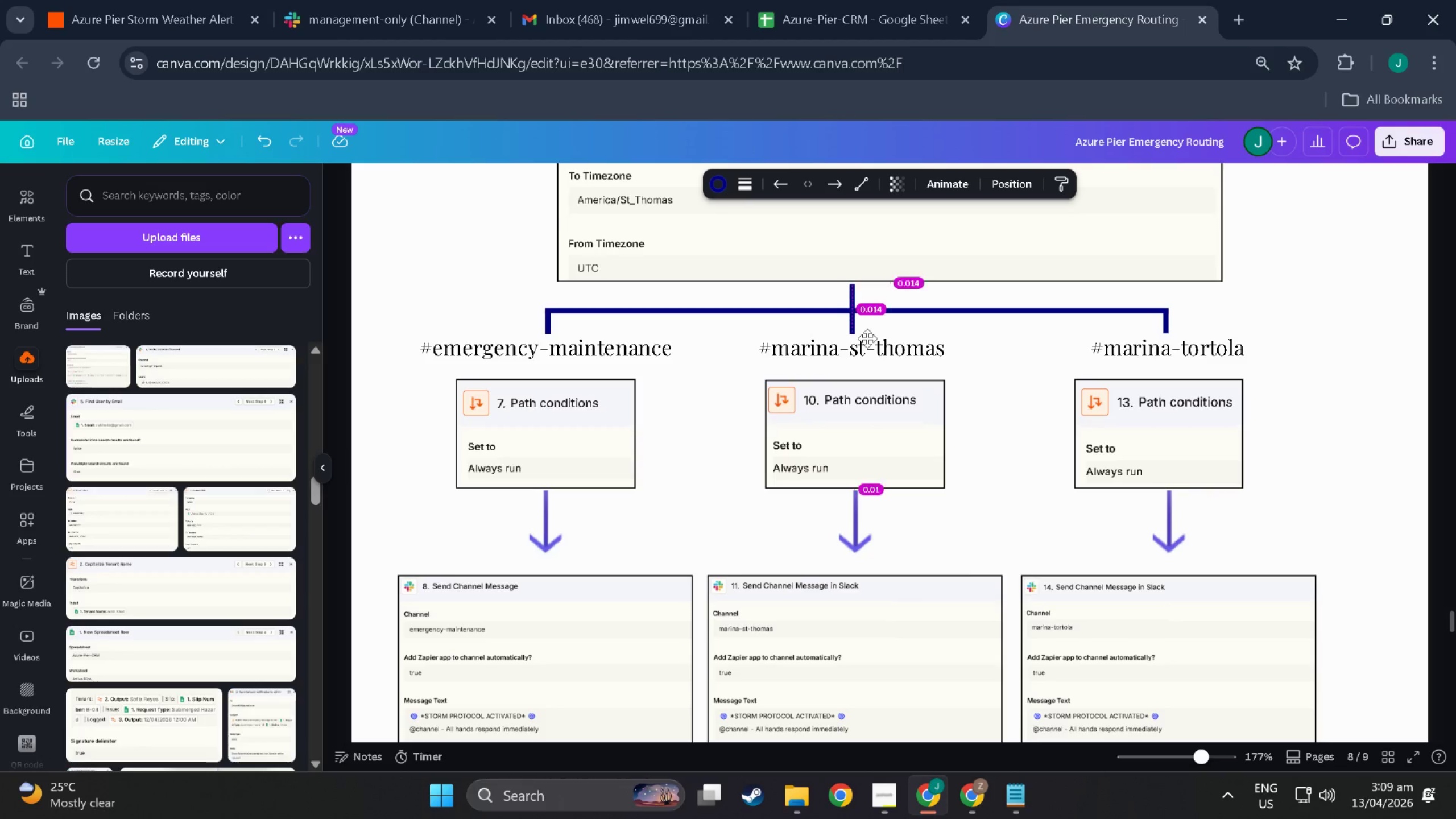 
key(Control+ControlLeft)
 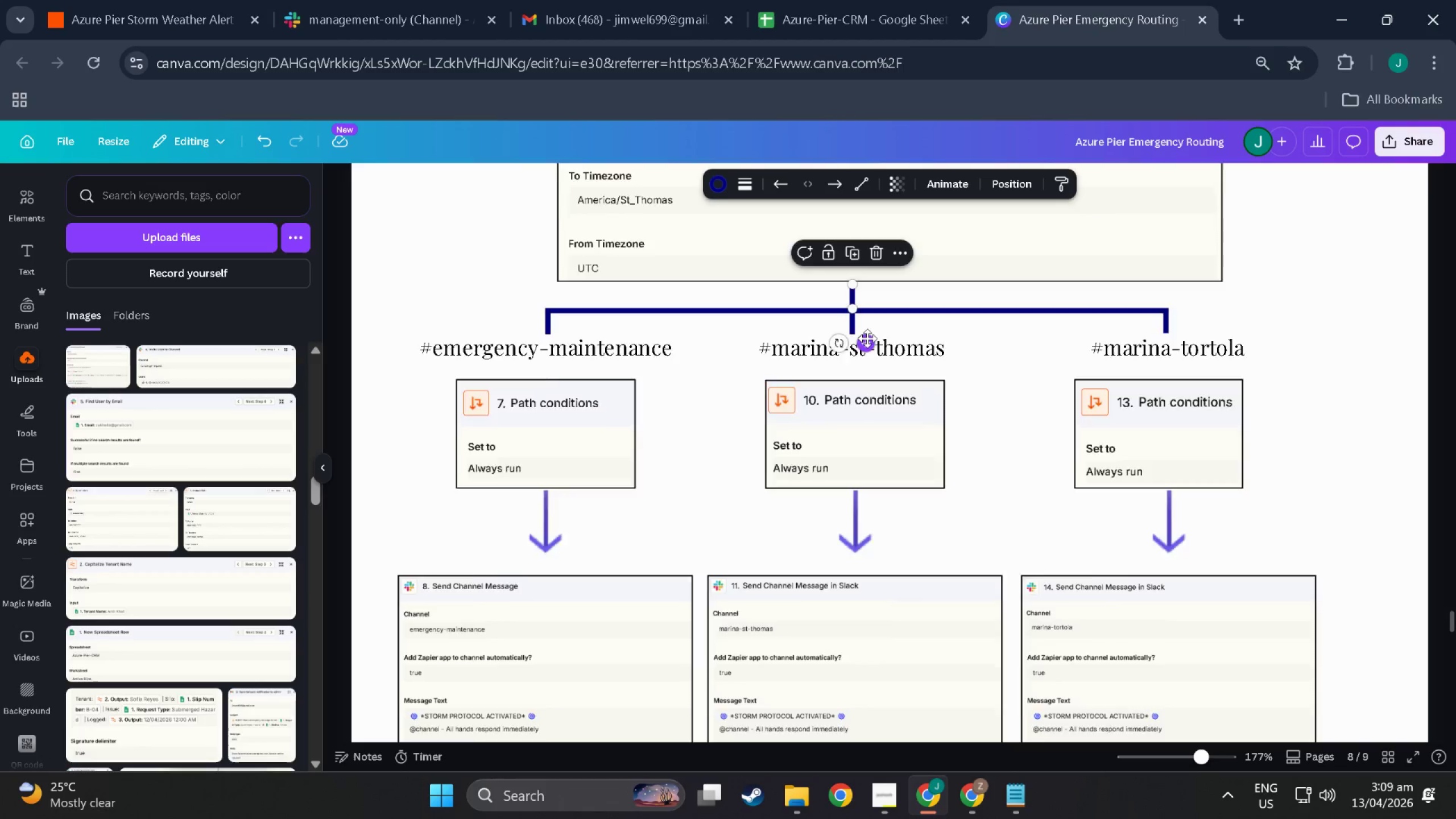 
key(Control+ControlLeft)
 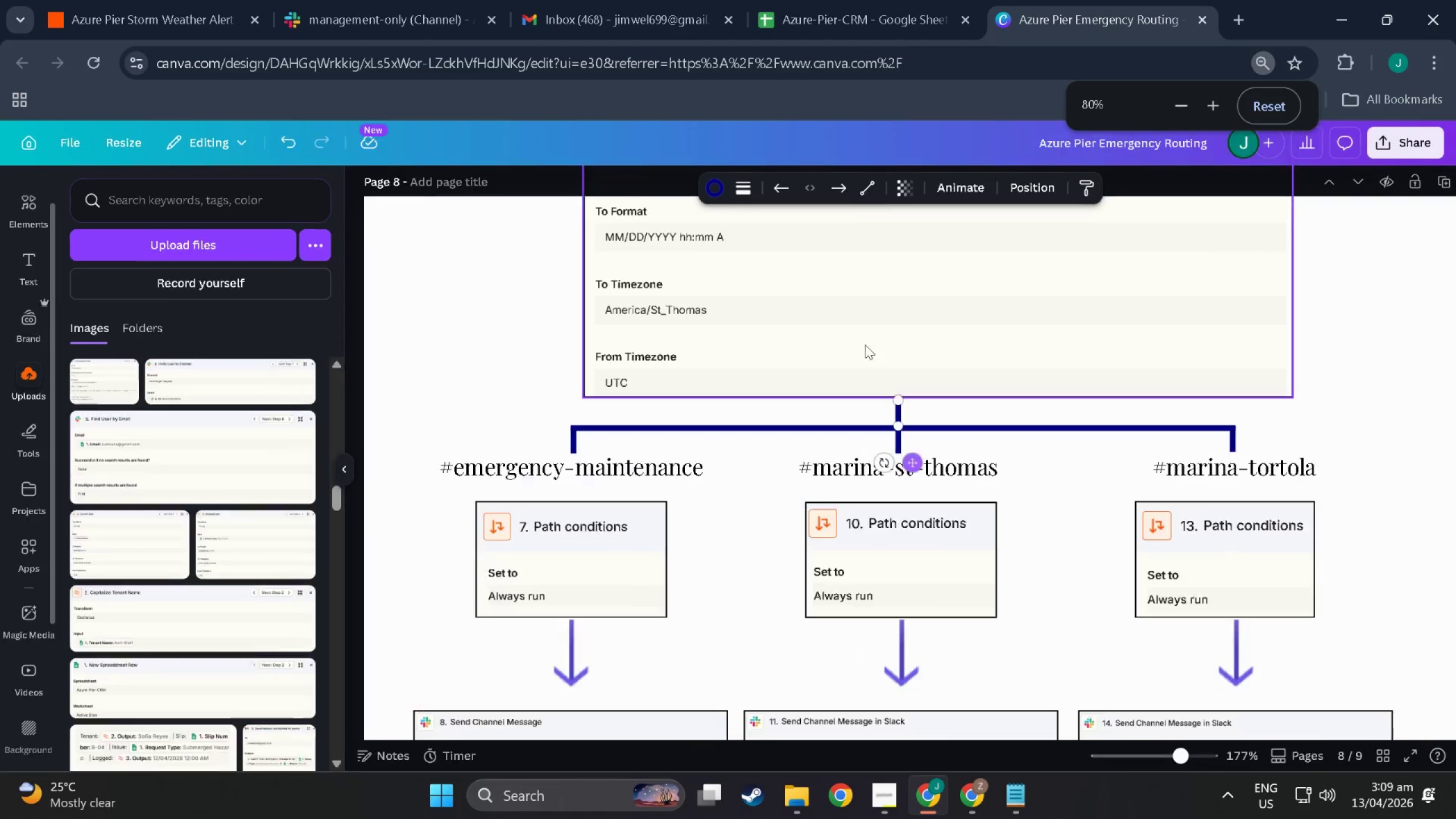 
hold_key(key=ControlLeft, duration=0.84)
 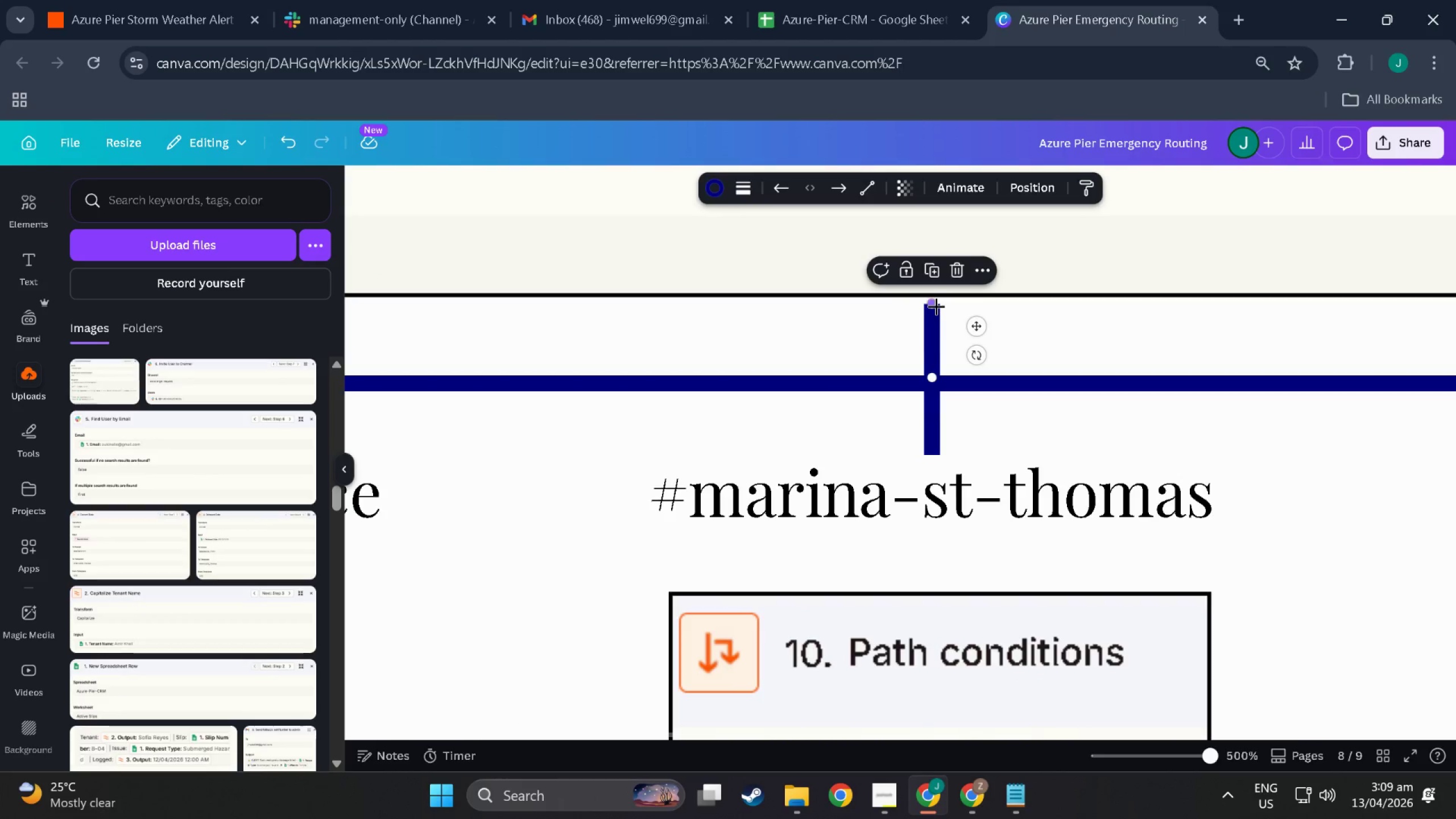 
scroll: coordinate [961, 407], scroll_direction: up, amount: 12.0
 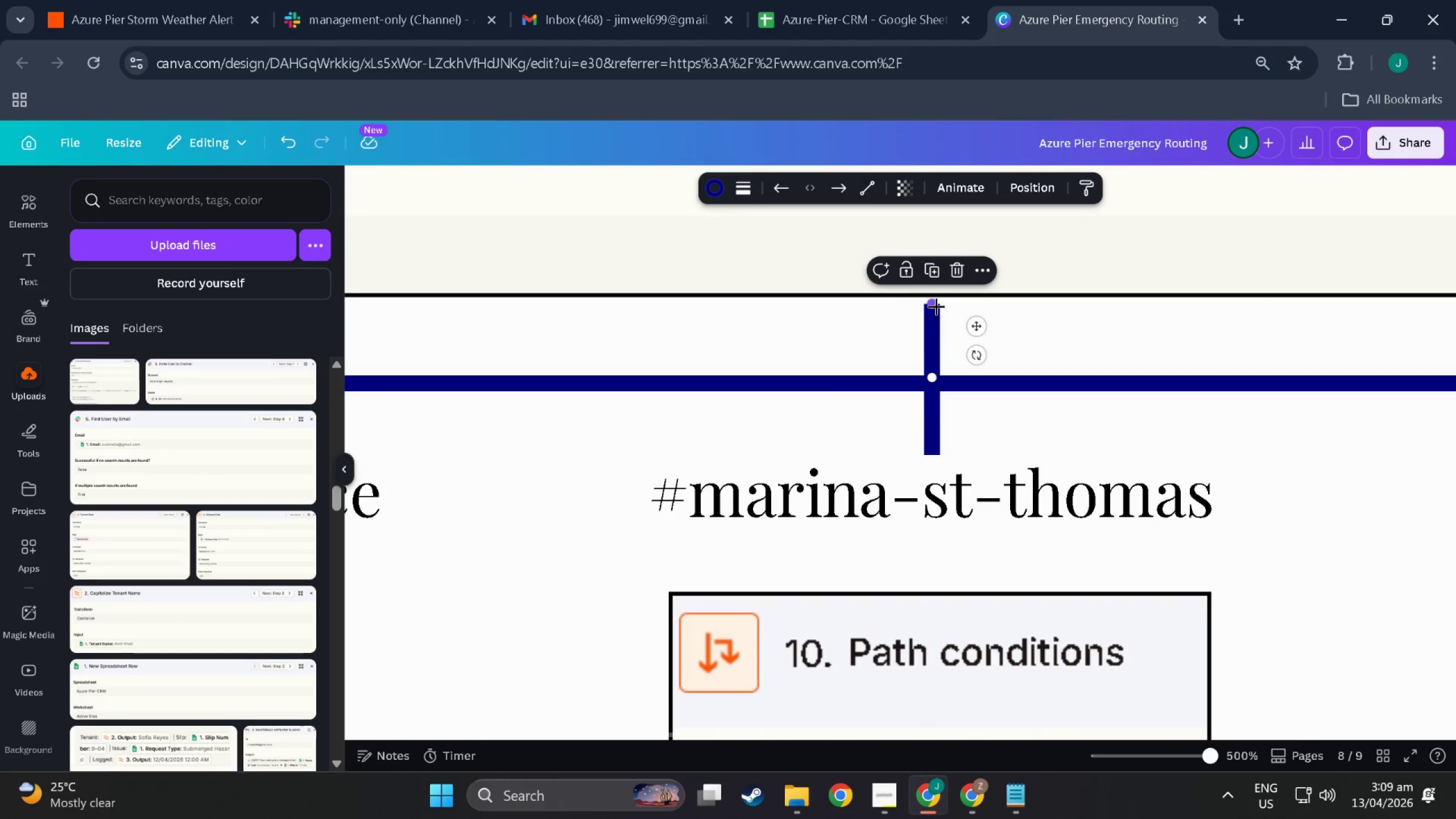 
left_click_drag(start_coordinate=[936, 305], to_coordinate=[936, 300])
 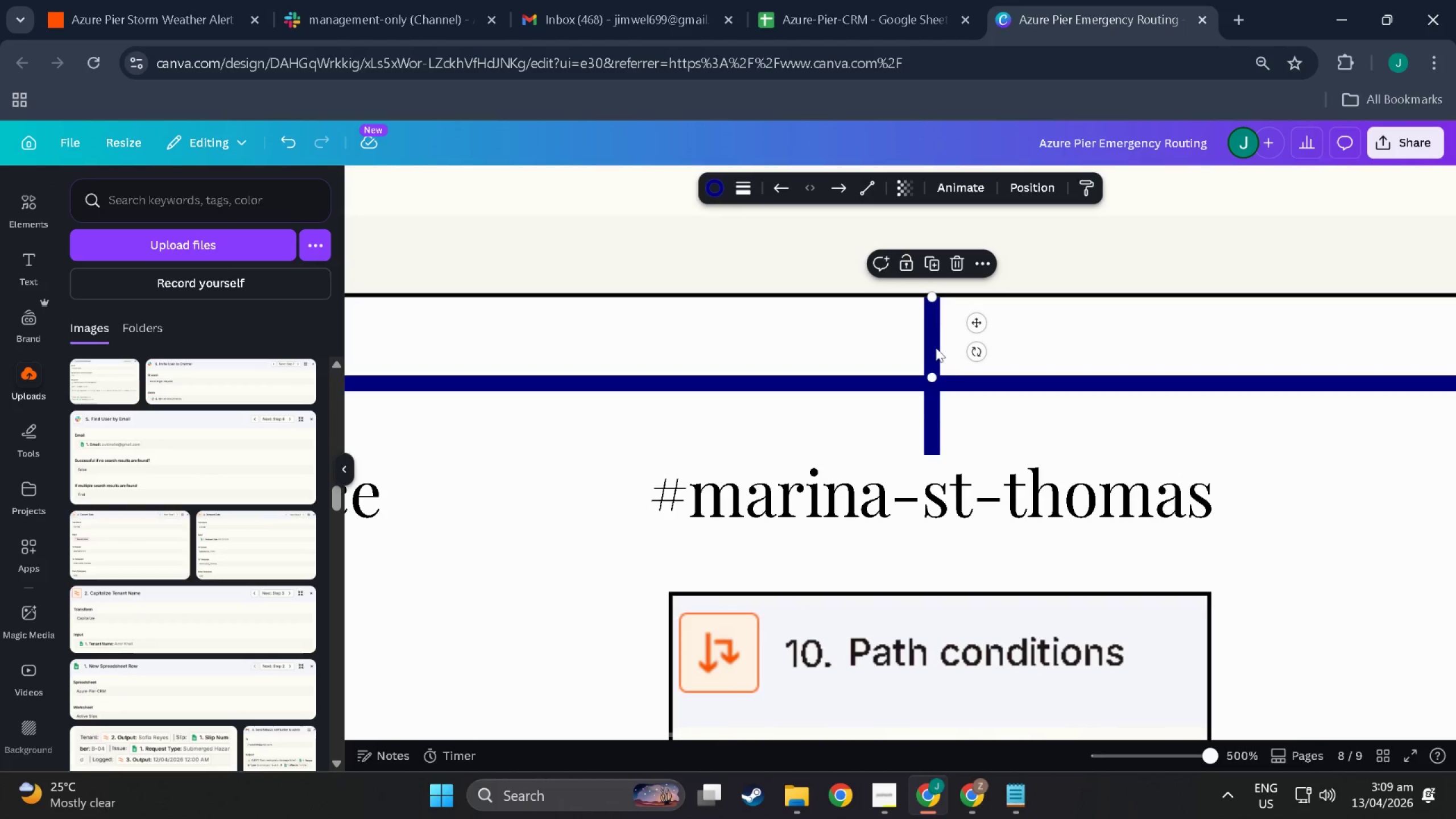 
hold_key(key=ControlLeft, duration=0.59)
scroll: coordinate [889, 445], scroll_direction: down, amount: 24.0
 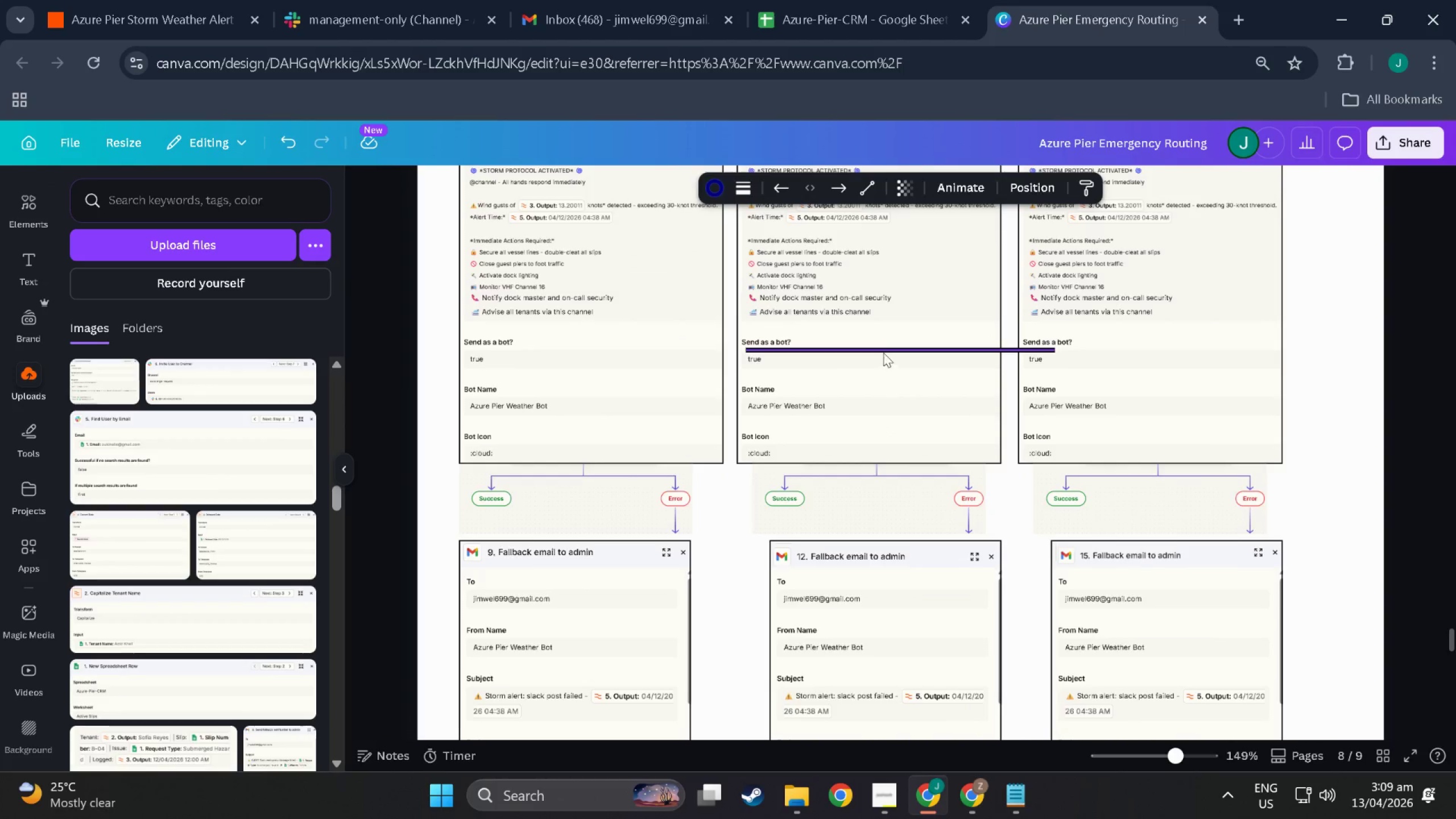 
left_click([883, 349])
 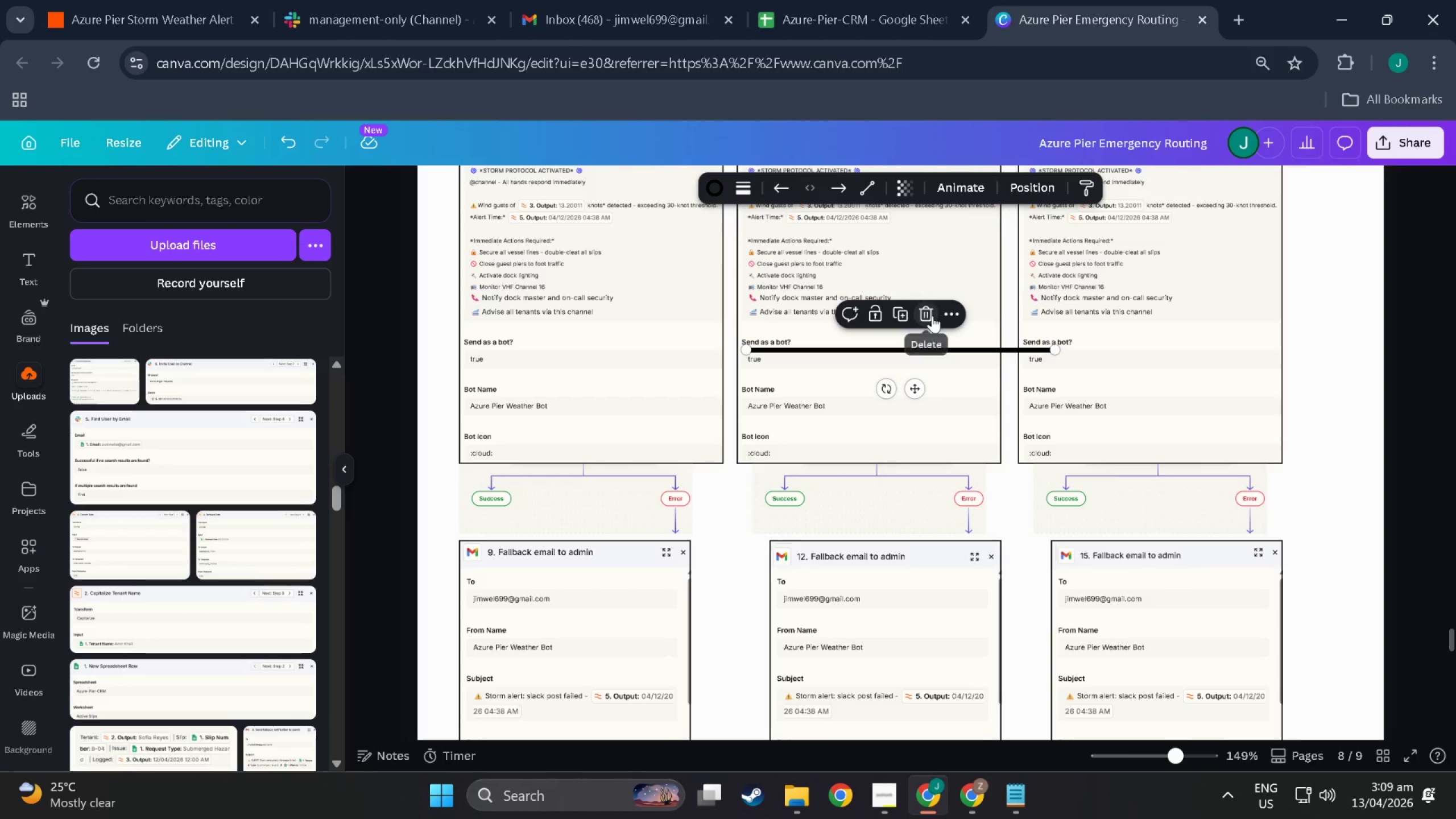 
left_click([932, 315])
 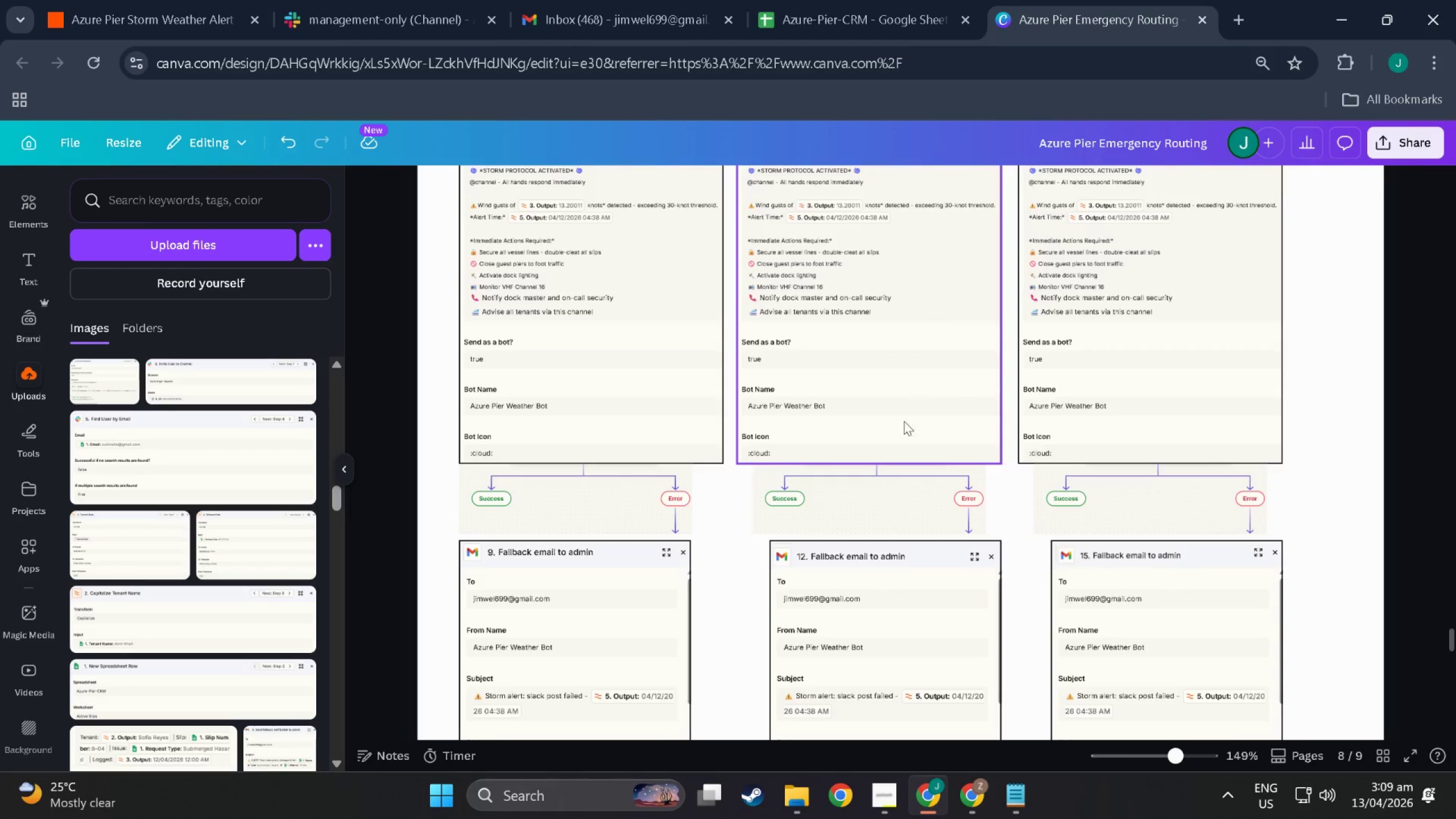 
scroll: coordinate [890, 462], scroll_direction: down, amount: 26.0
 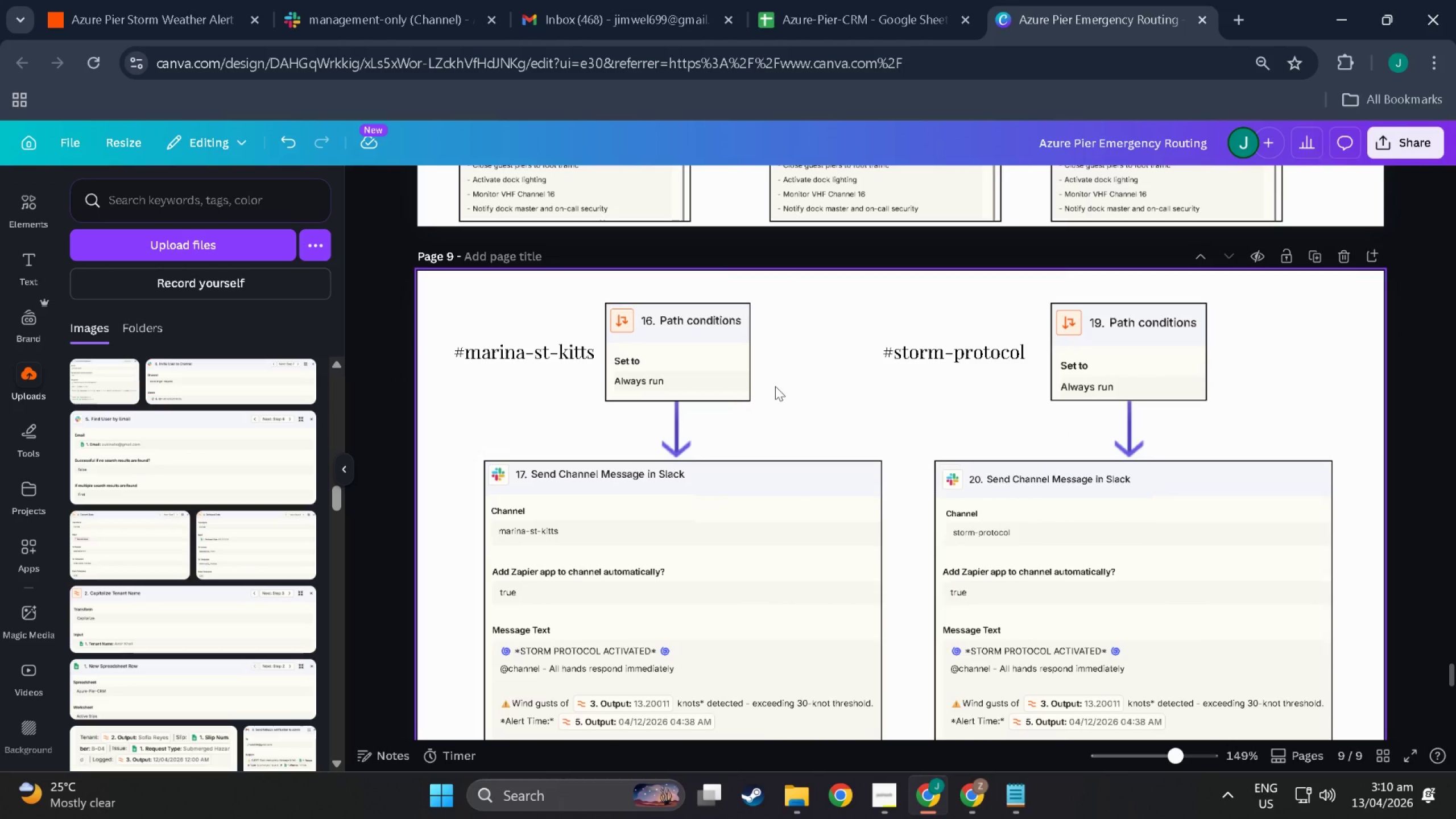 
left_click([775, 386])
 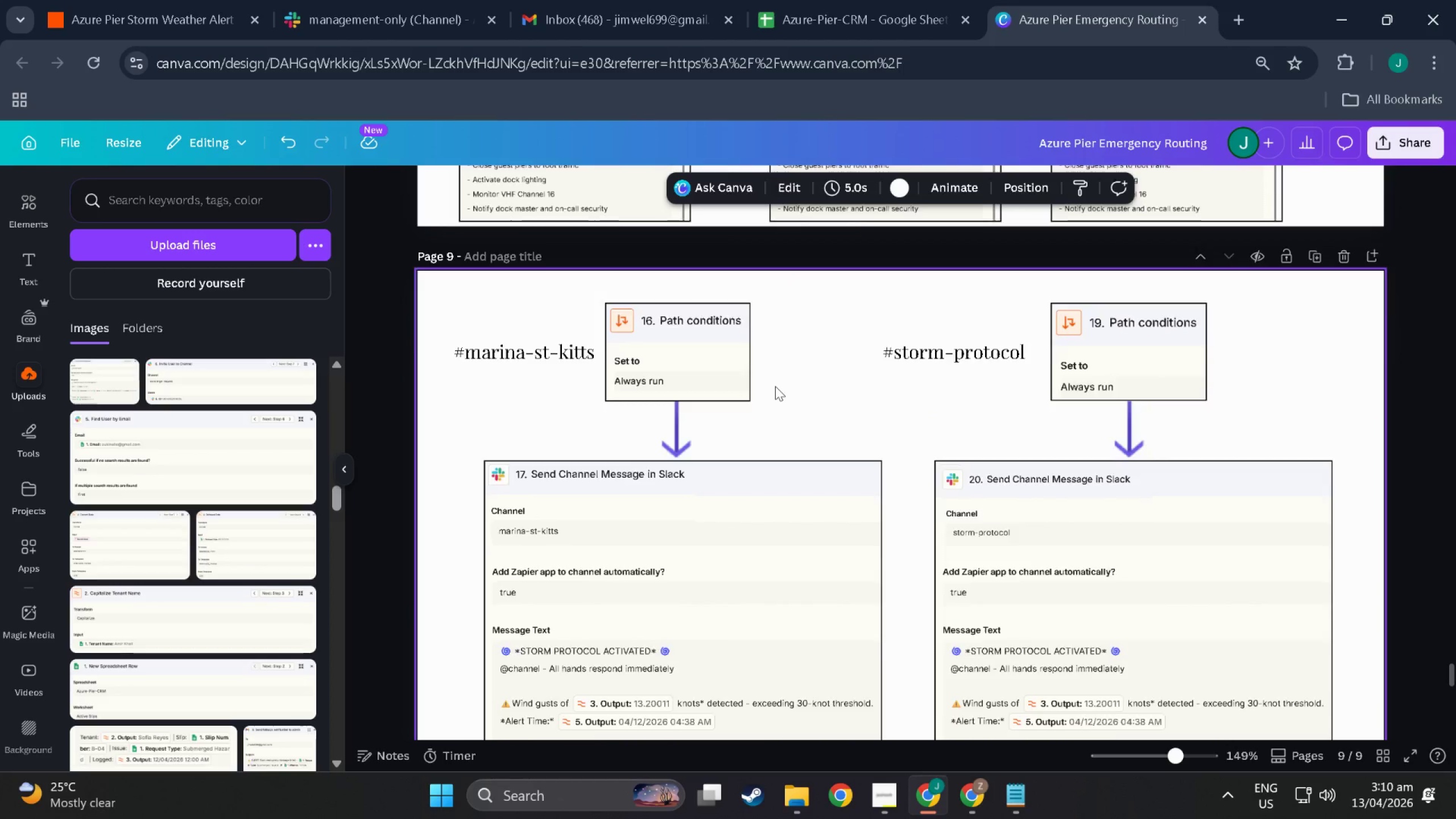 
key(Control+V)
 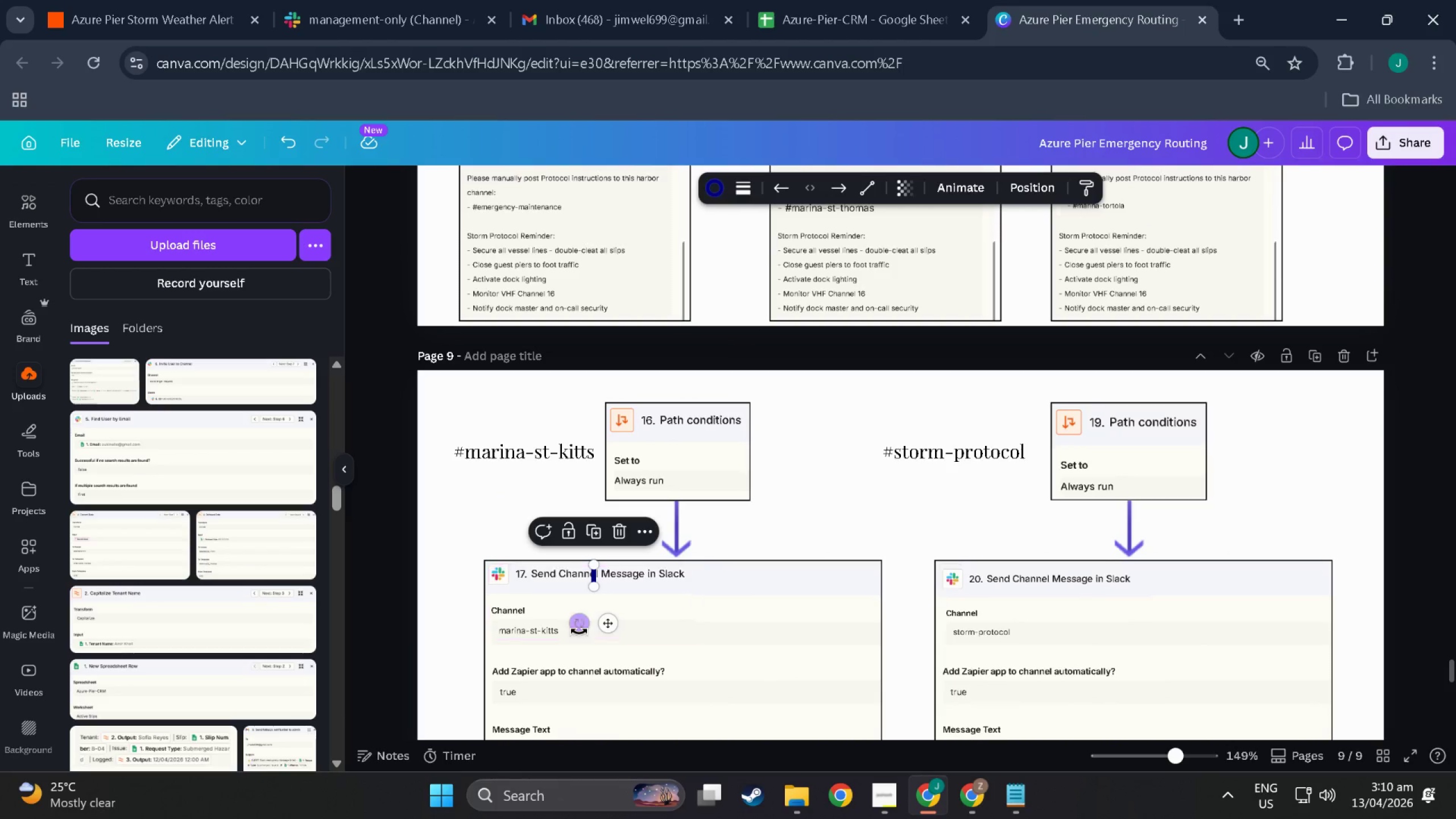 
scroll: coordinate [775, 386], scroll_direction: up, amount: 3.0
 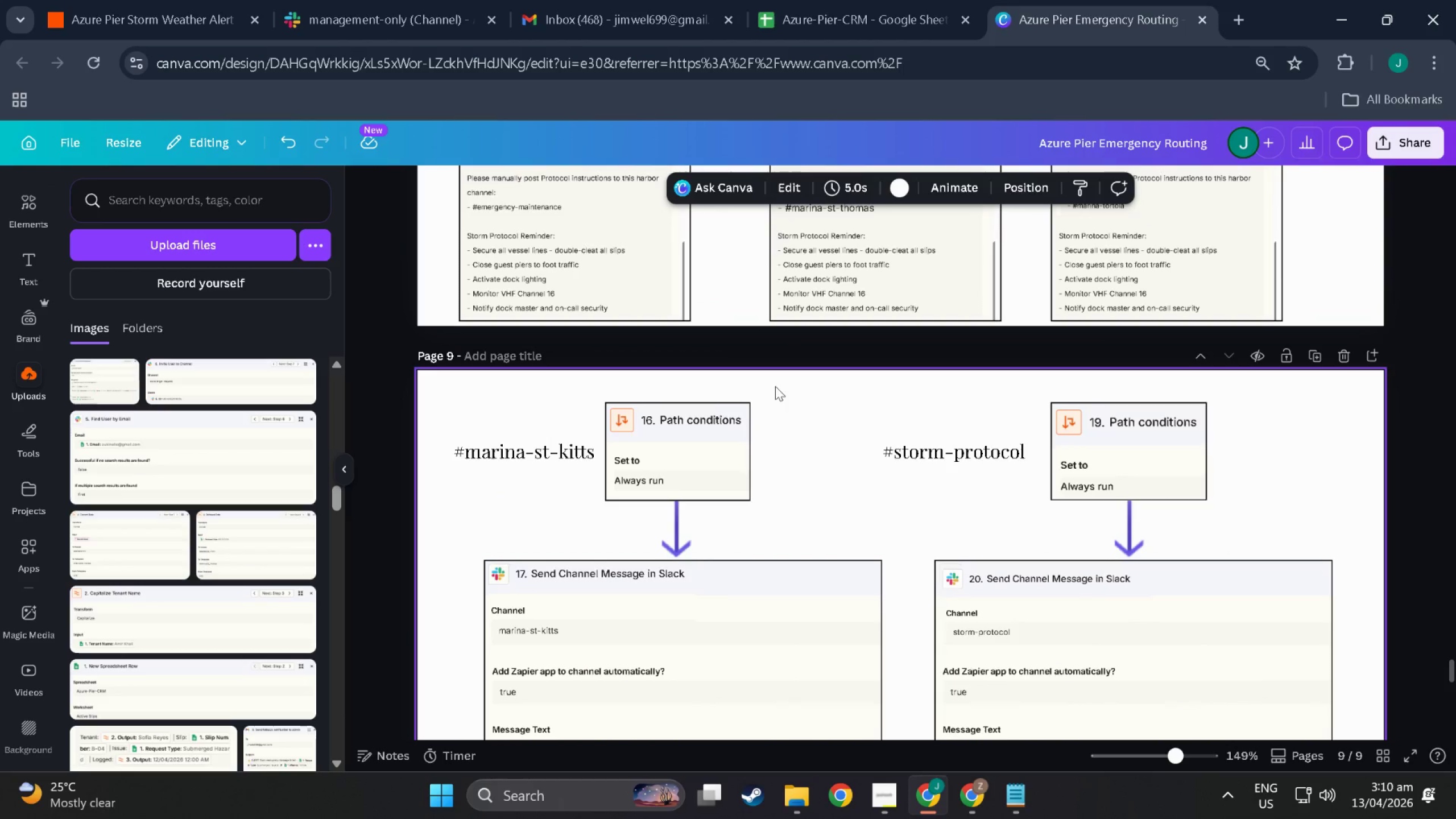 
left_click_drag(start_coordinate=[577, 628], to_coordinate=[664, 593])
 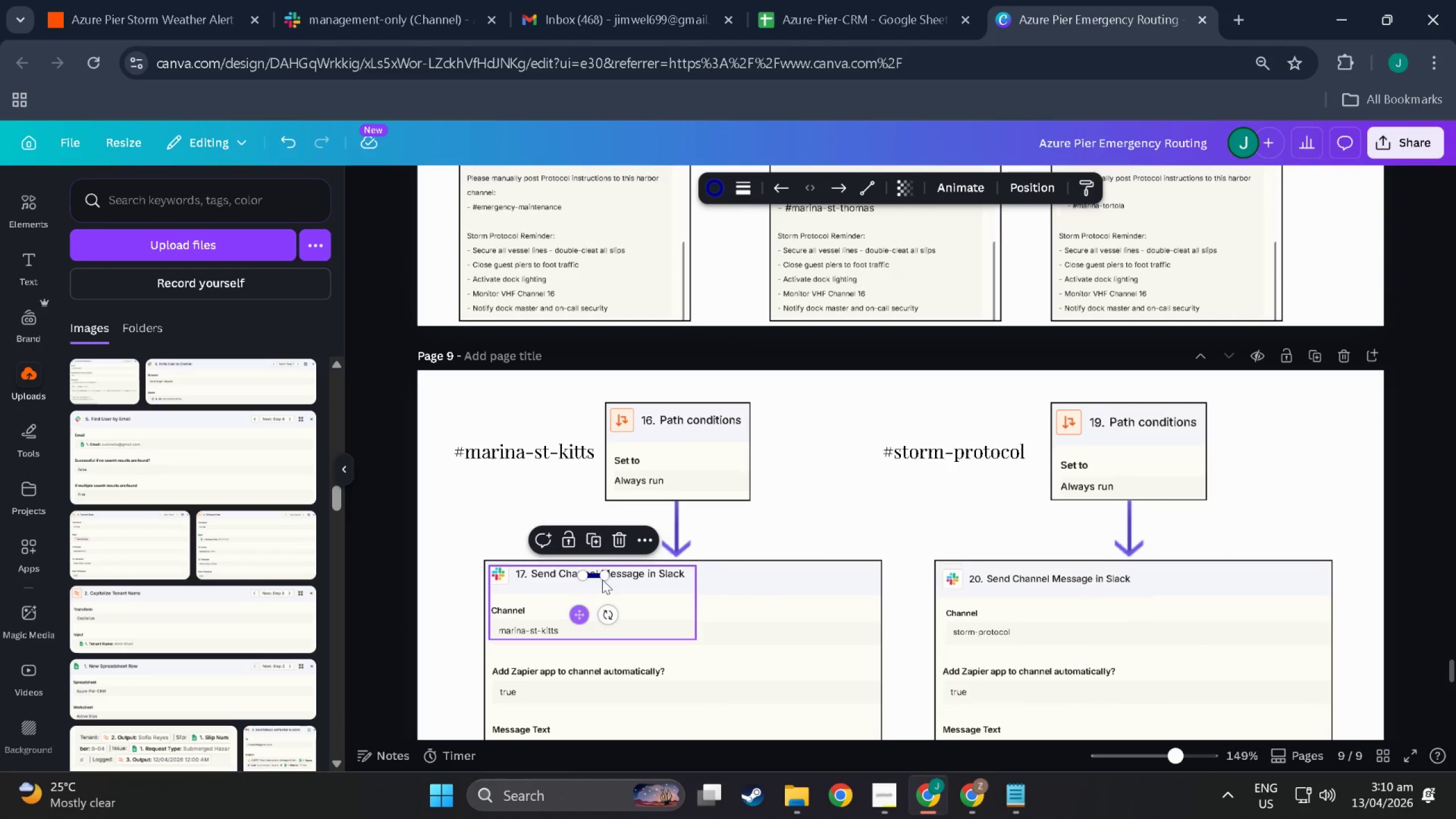 
left_click([617, 539])
 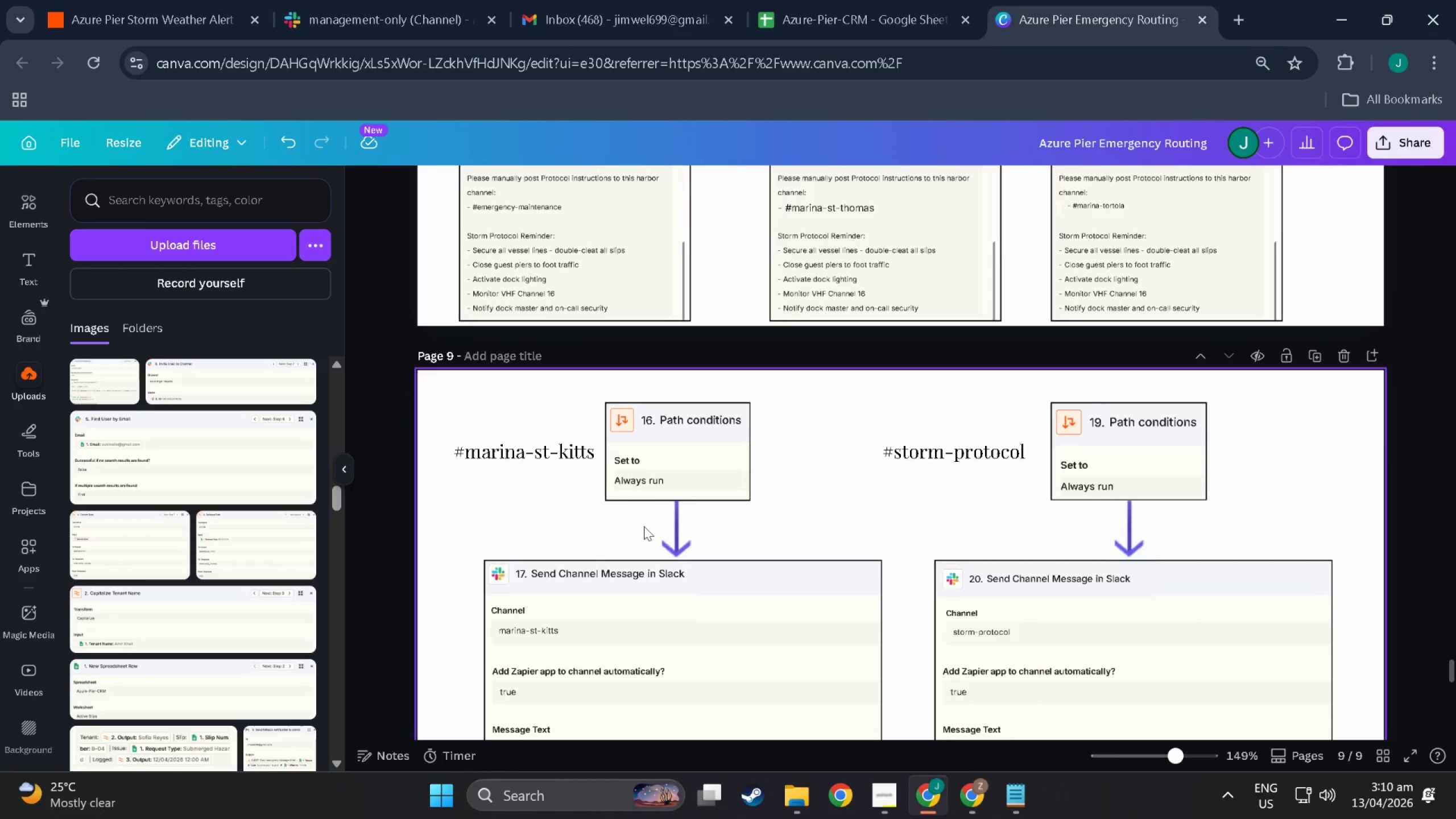 
scroll: coordinate [747, 282], scroll_direction: up, amount: 38.0
 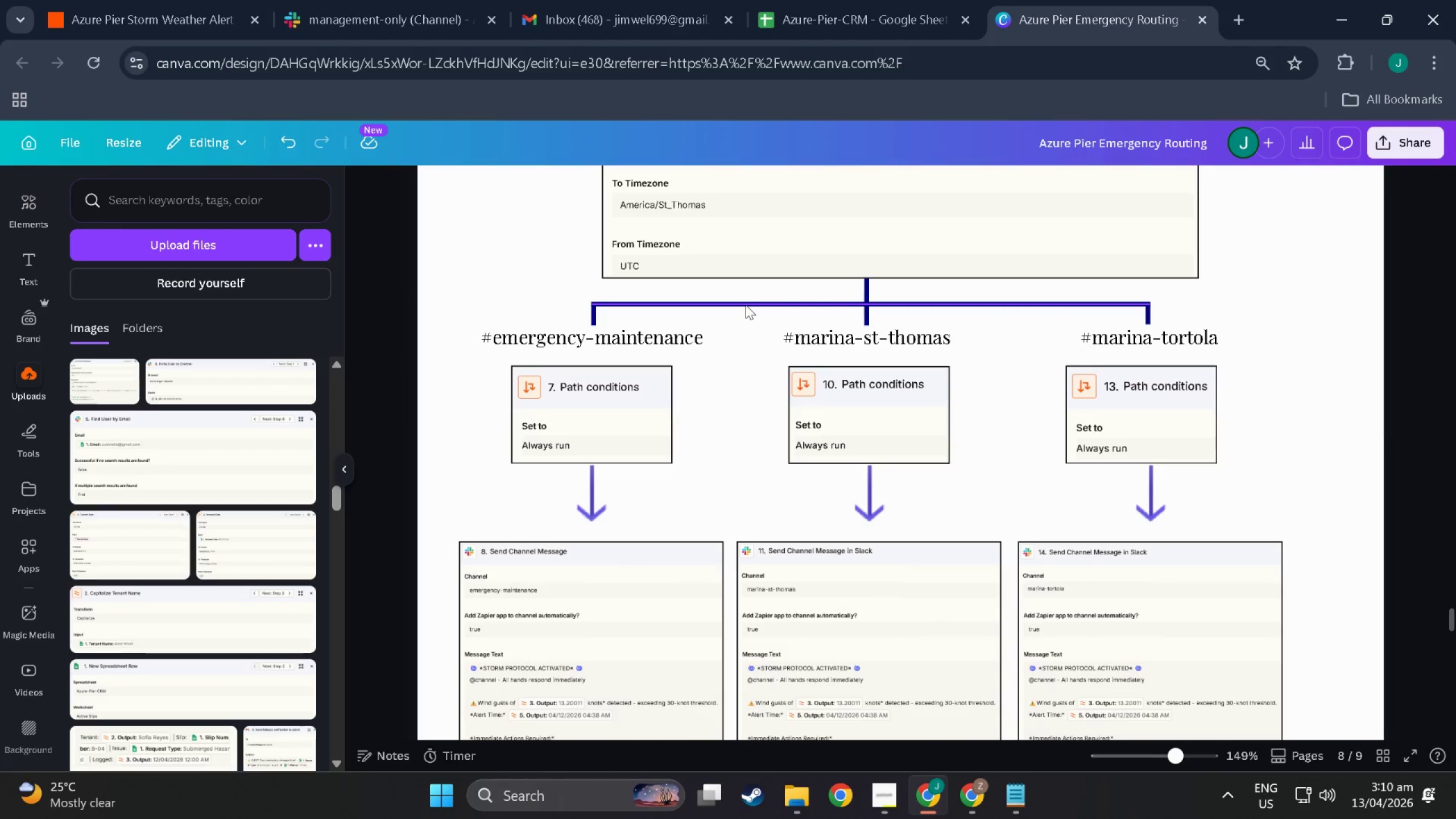 
left_click([746, 305])
 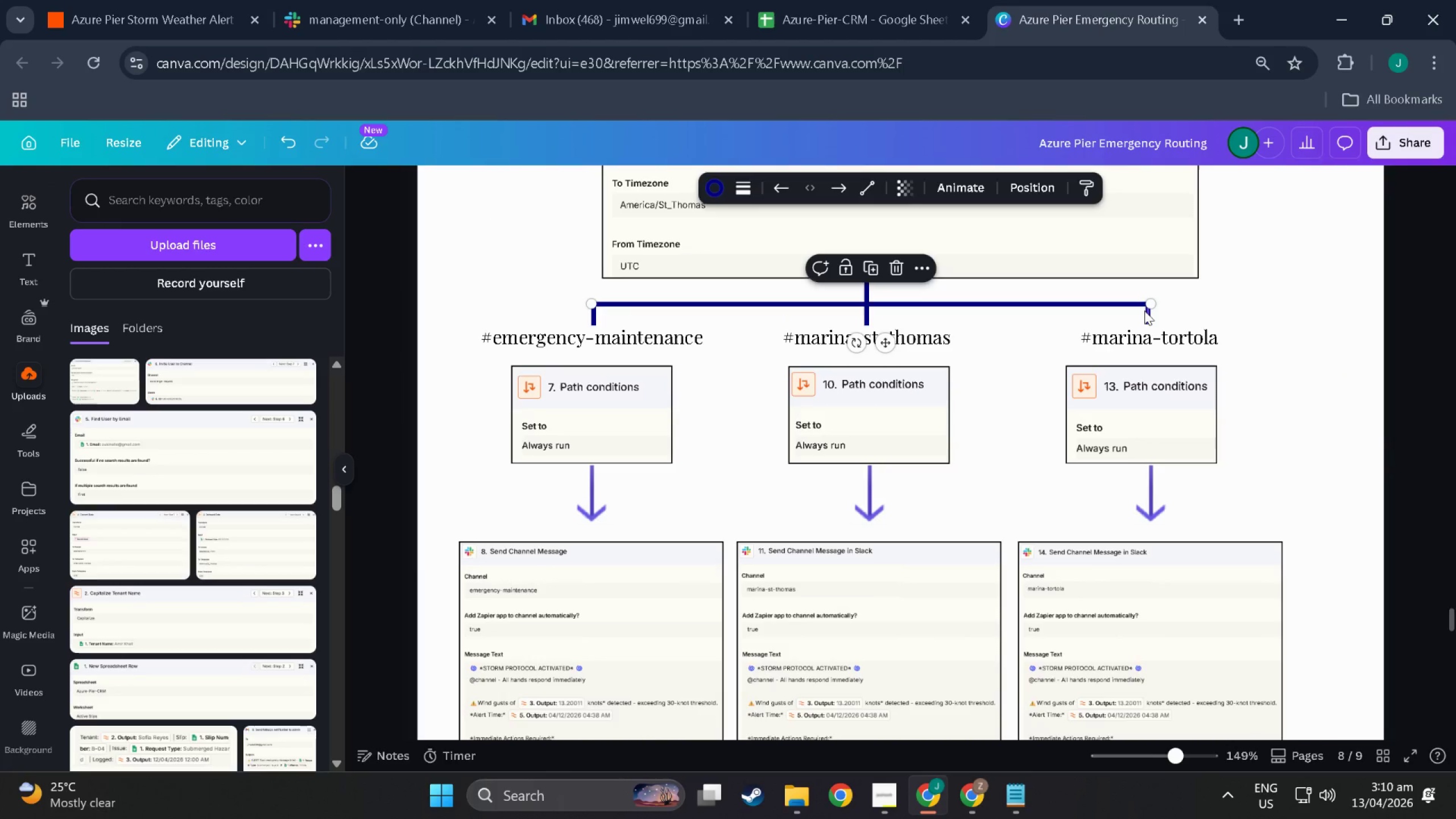 
key(Control+C)
 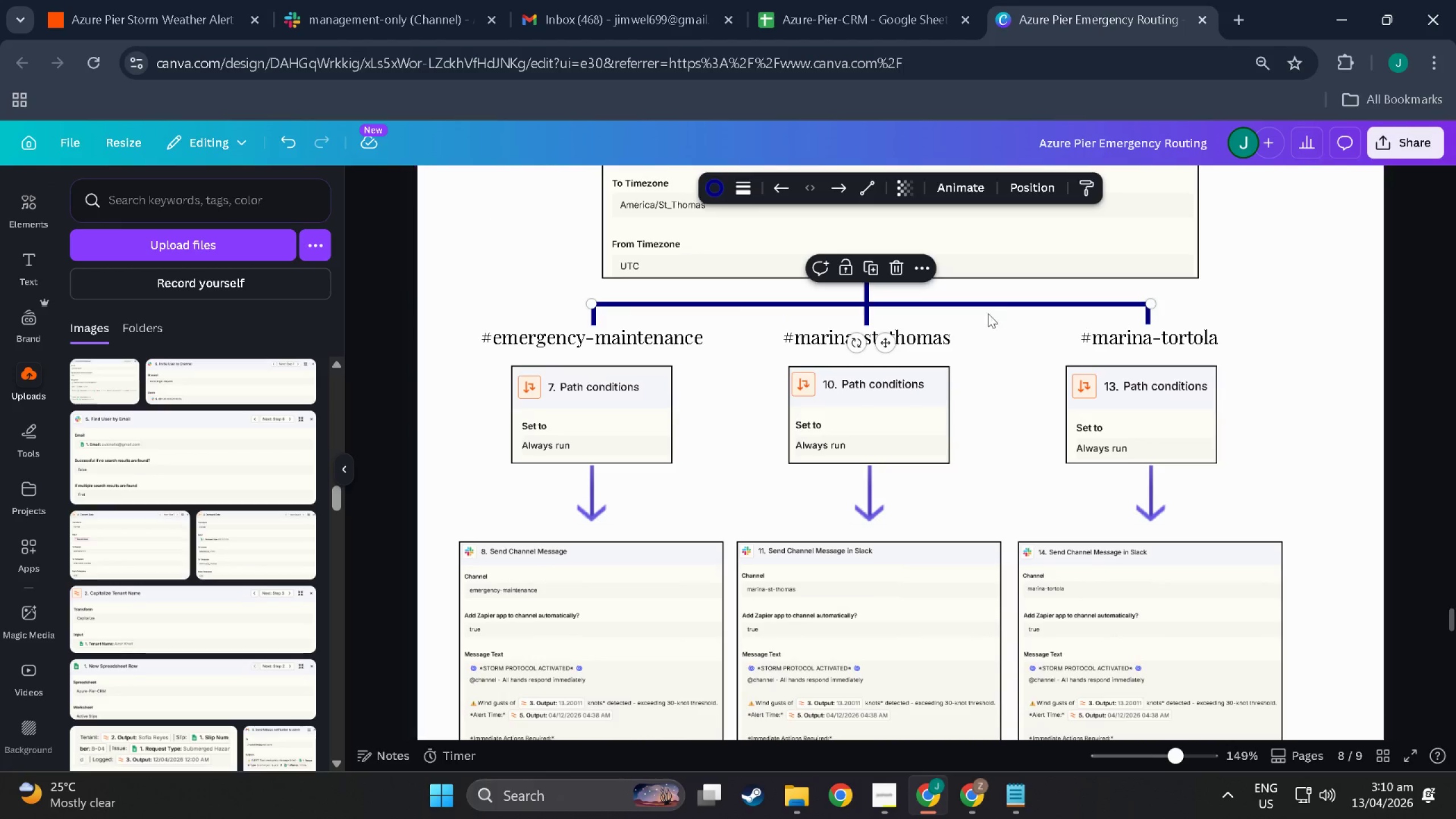 
key(Control+V)
 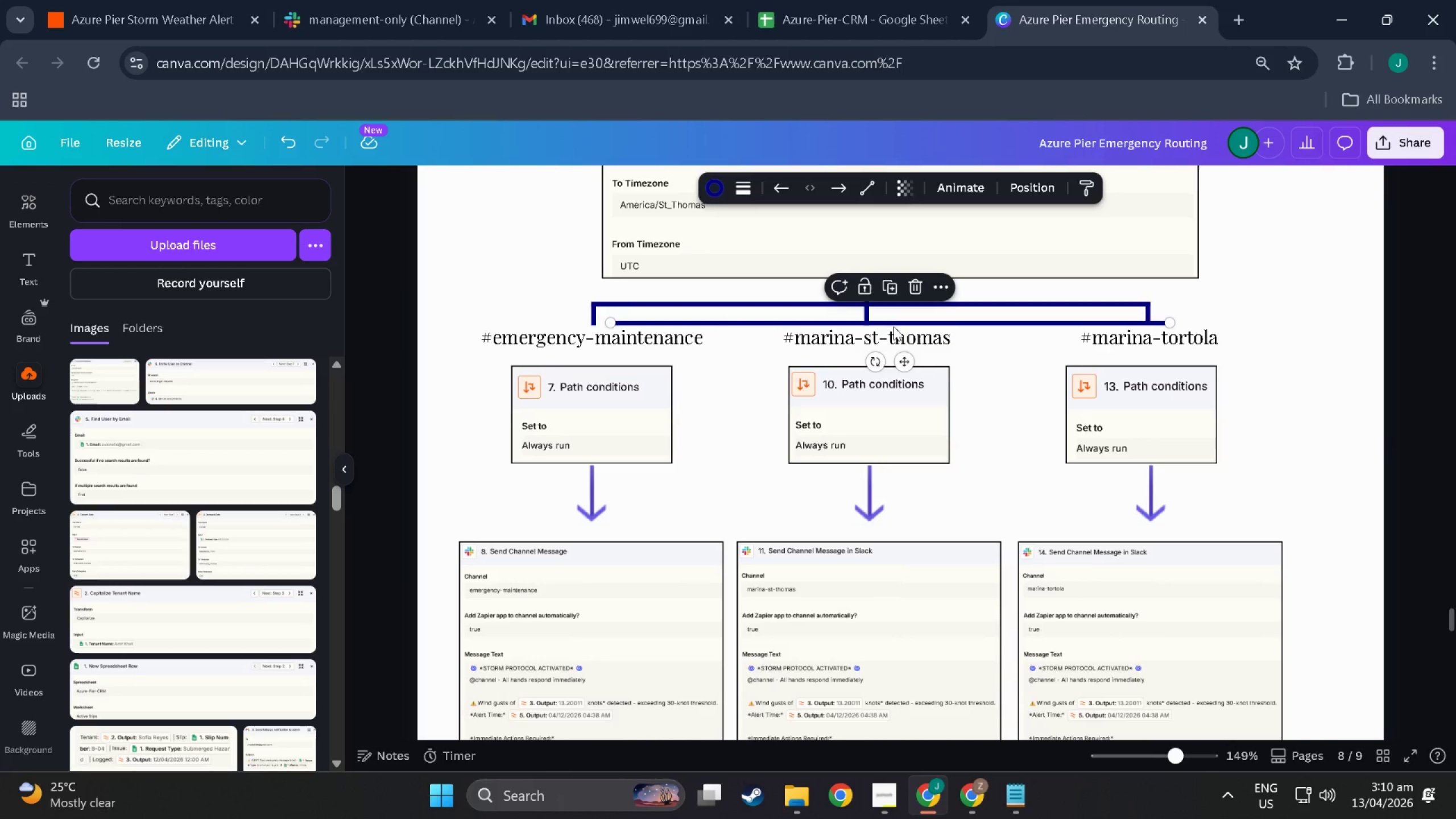 
left_click_drag(start_coordinate=[894, 325], to_coordinate=[1416, 305])
 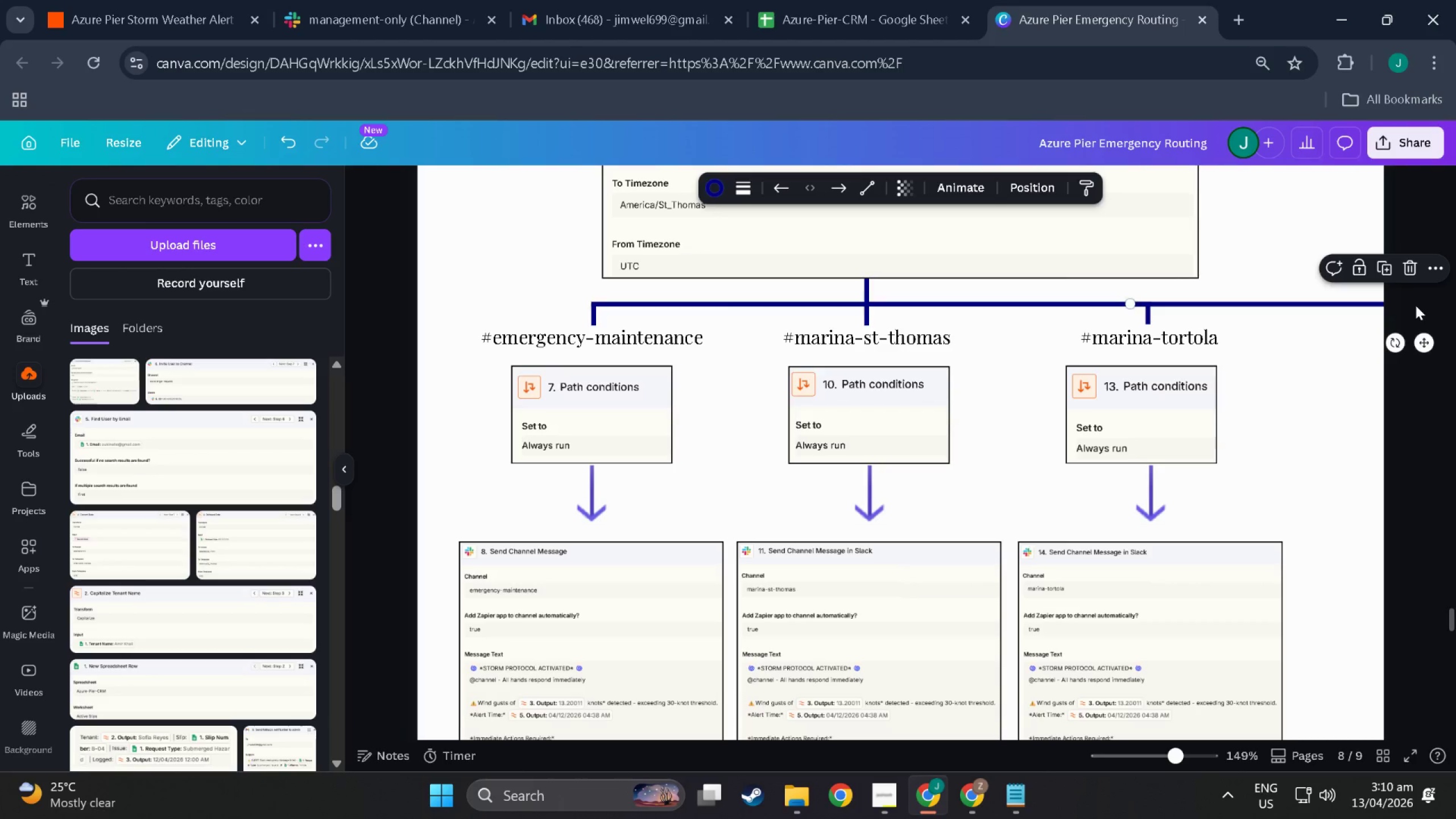 
key(Control+C)
 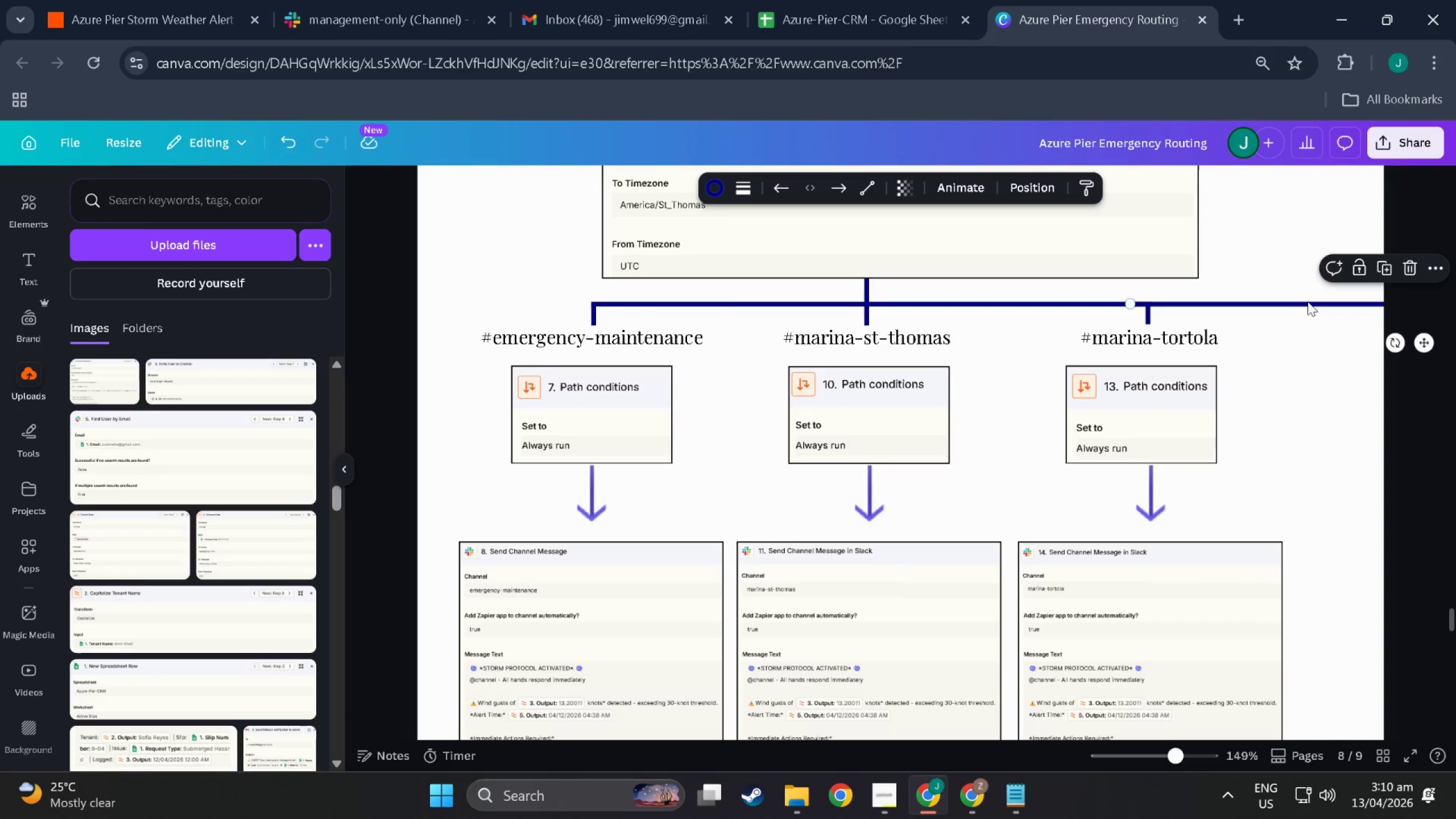 
left_click([1308, 301])
 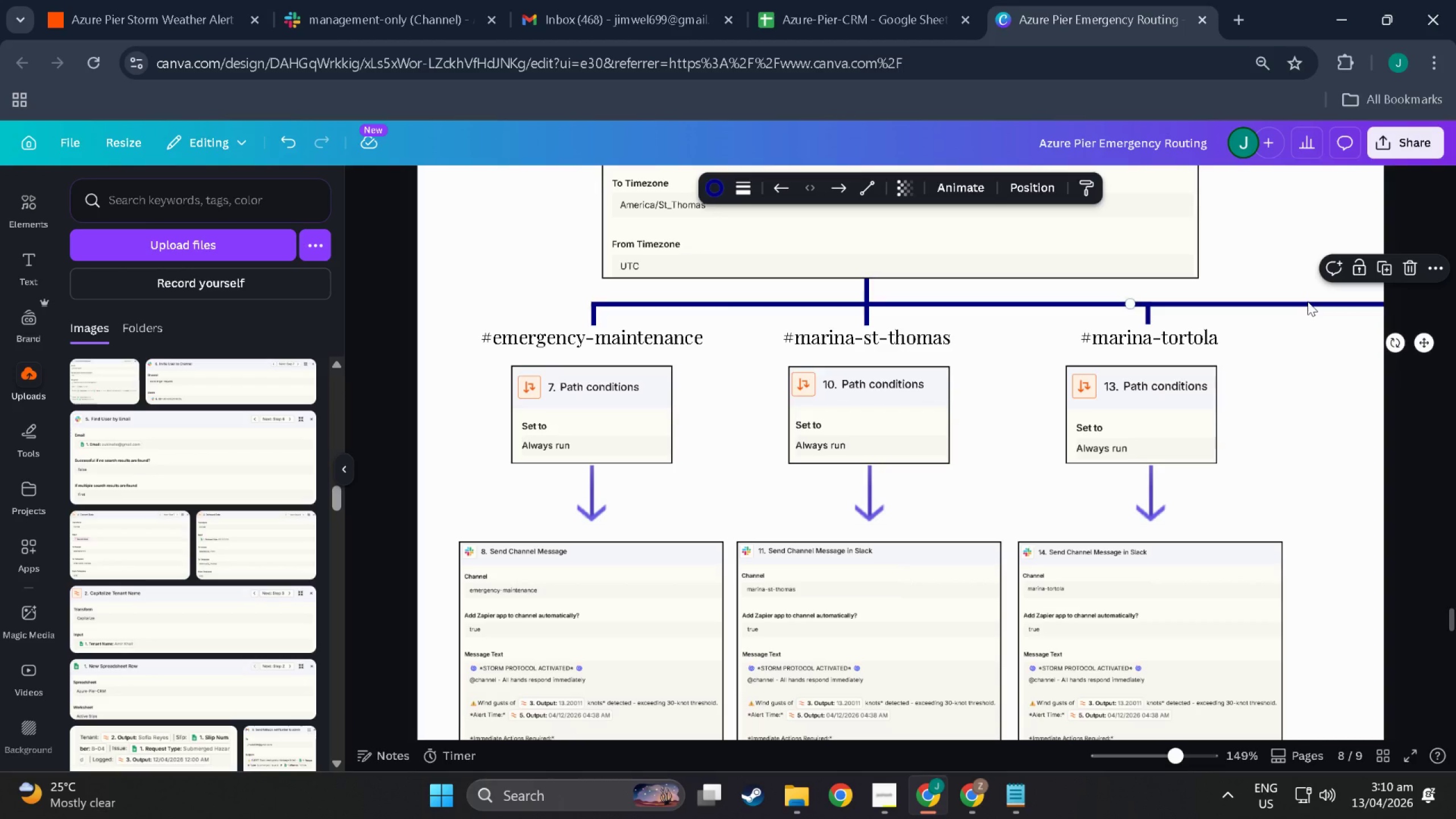 
key(Control+C)
 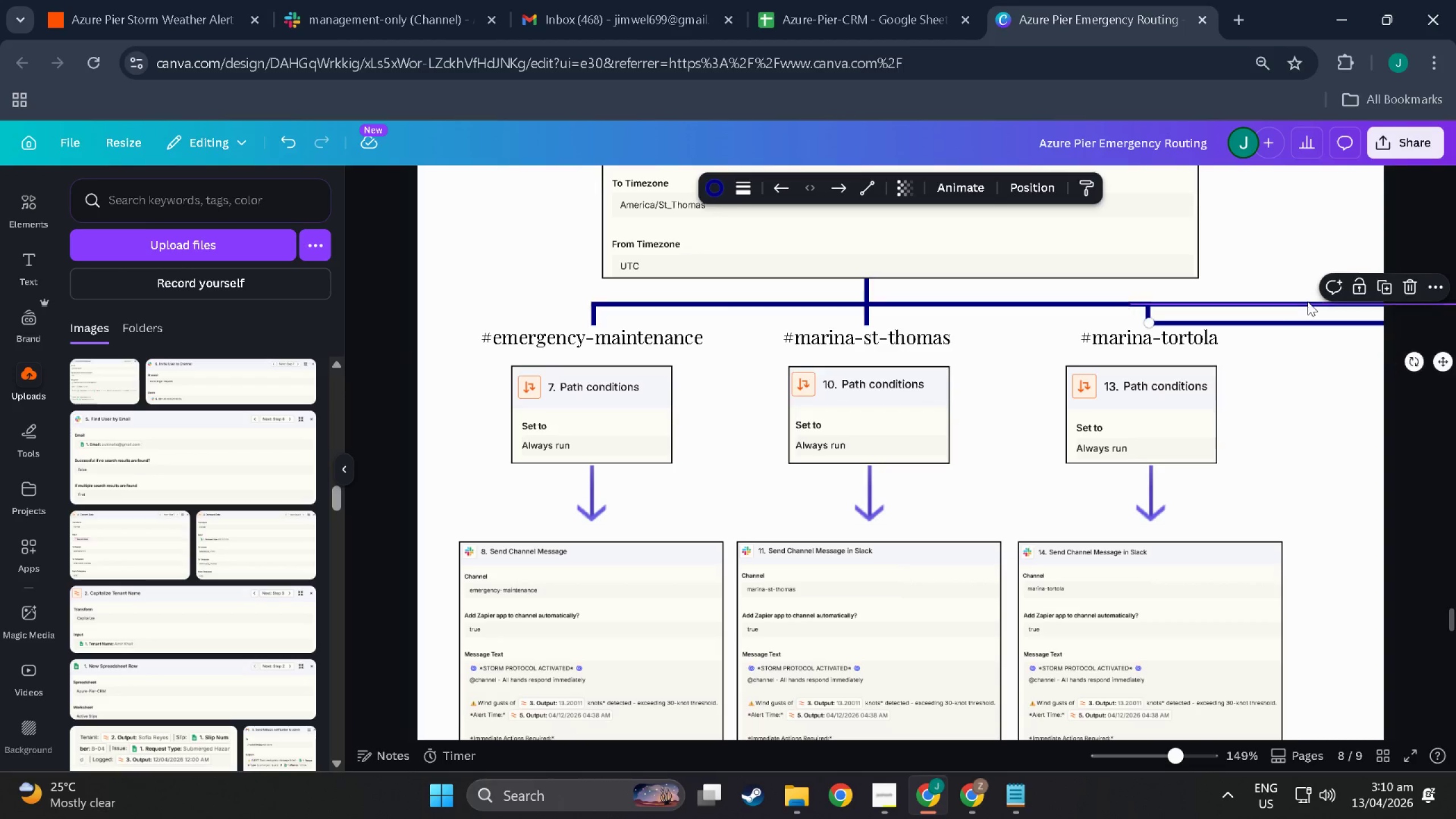 
key(Control+V)
 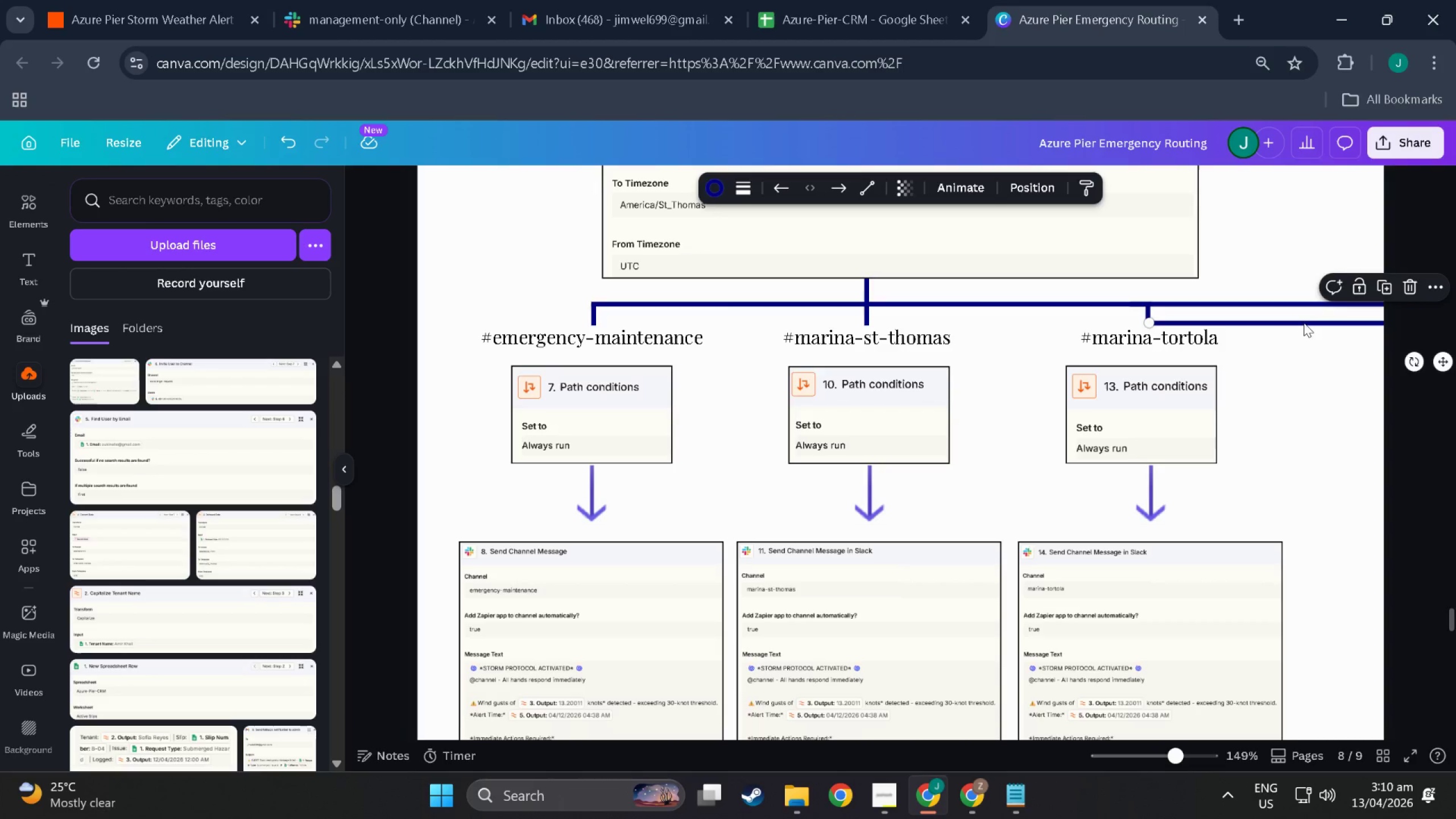 
left_click_drag(start_coordinate=[1304, 324], to_coordinate=[512, 435])
 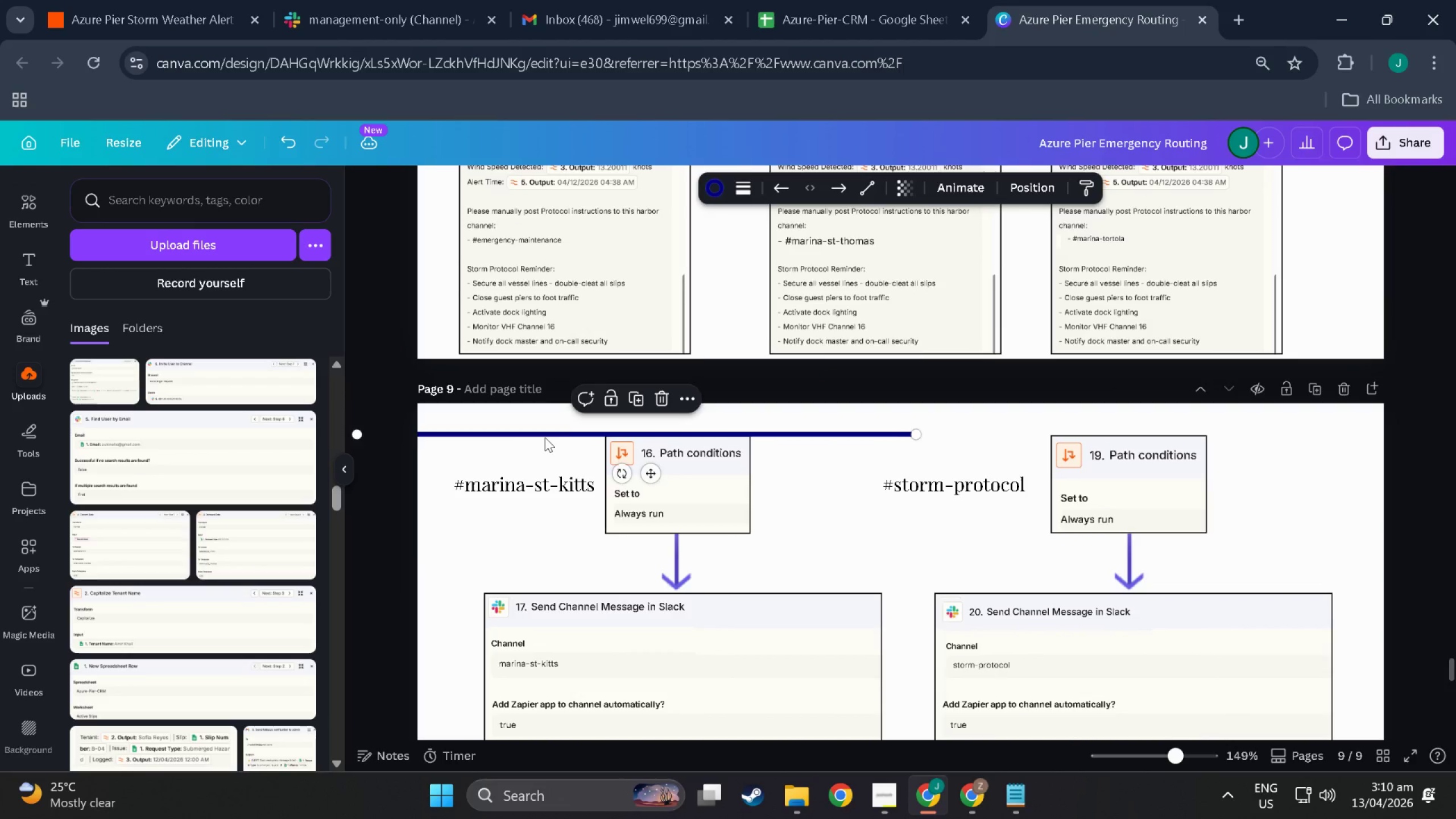 
scroll: coordinate [706, 567], scroll_direction: down, amount: 37.0
 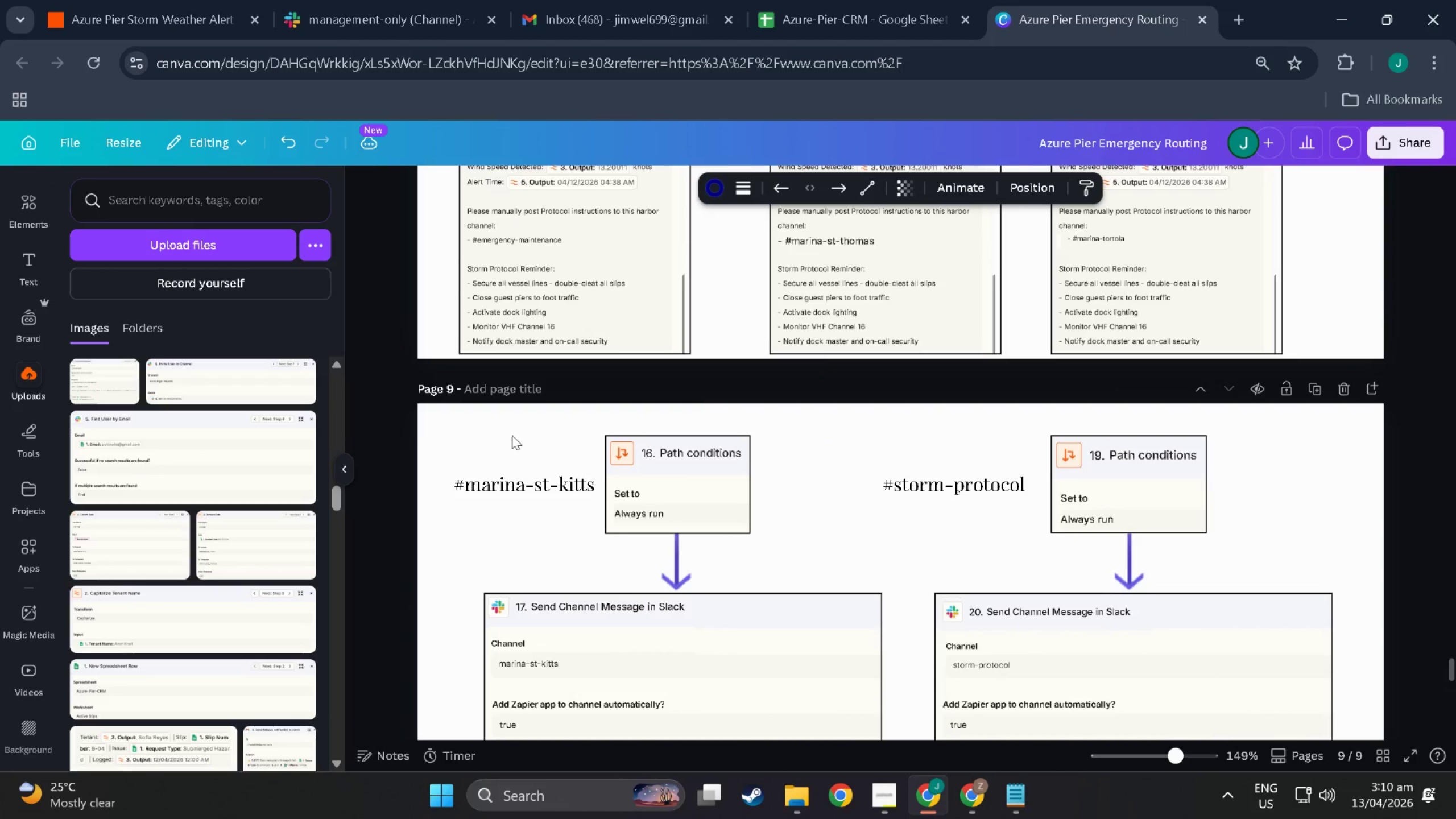 
left_click_drag(start_coordinate=[545, 437], to_coordinate=[570, 419])
 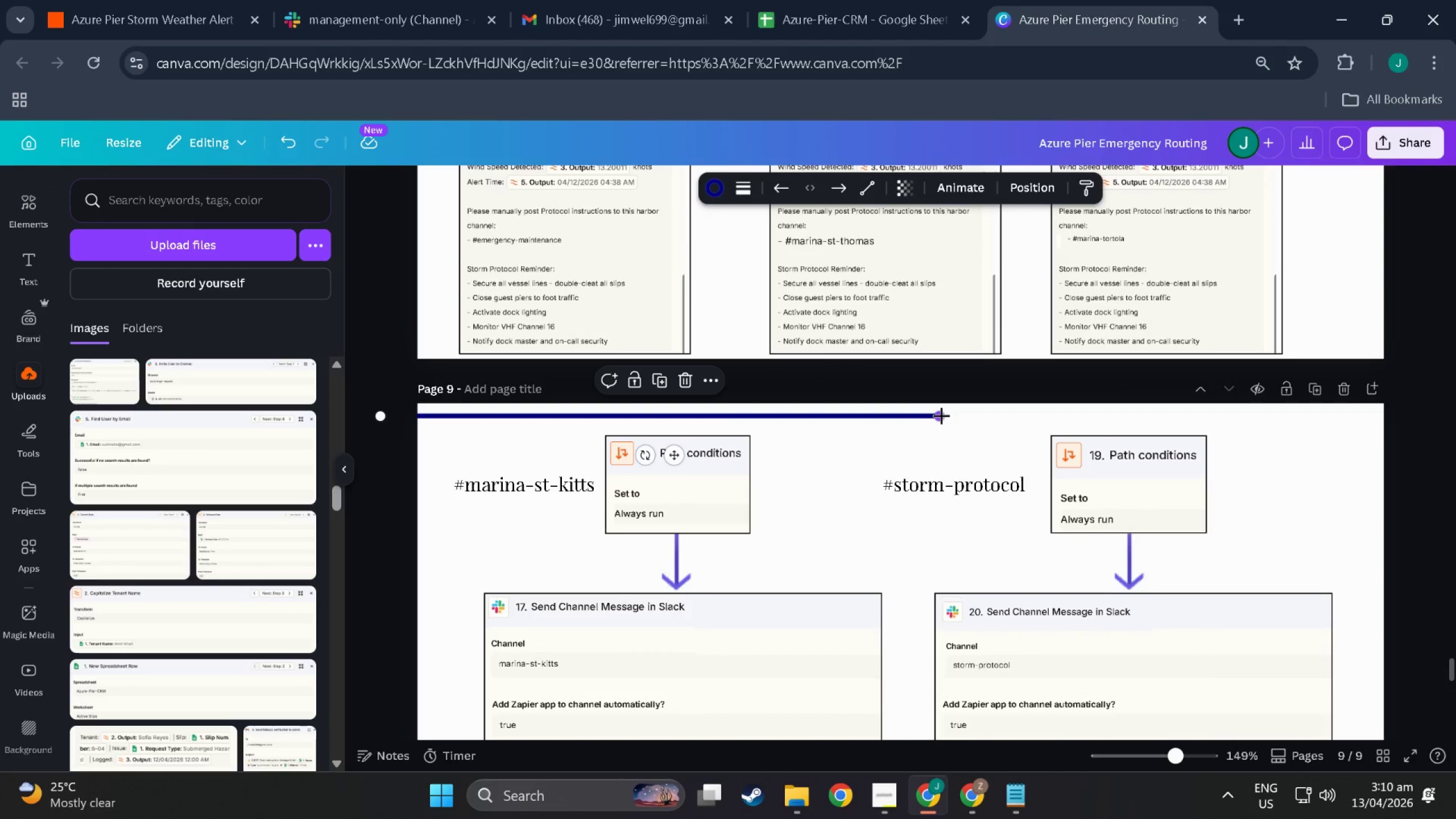 
left_click_drag(start_coordinate=[941, 415], to_coordinate=[1142, 418])
 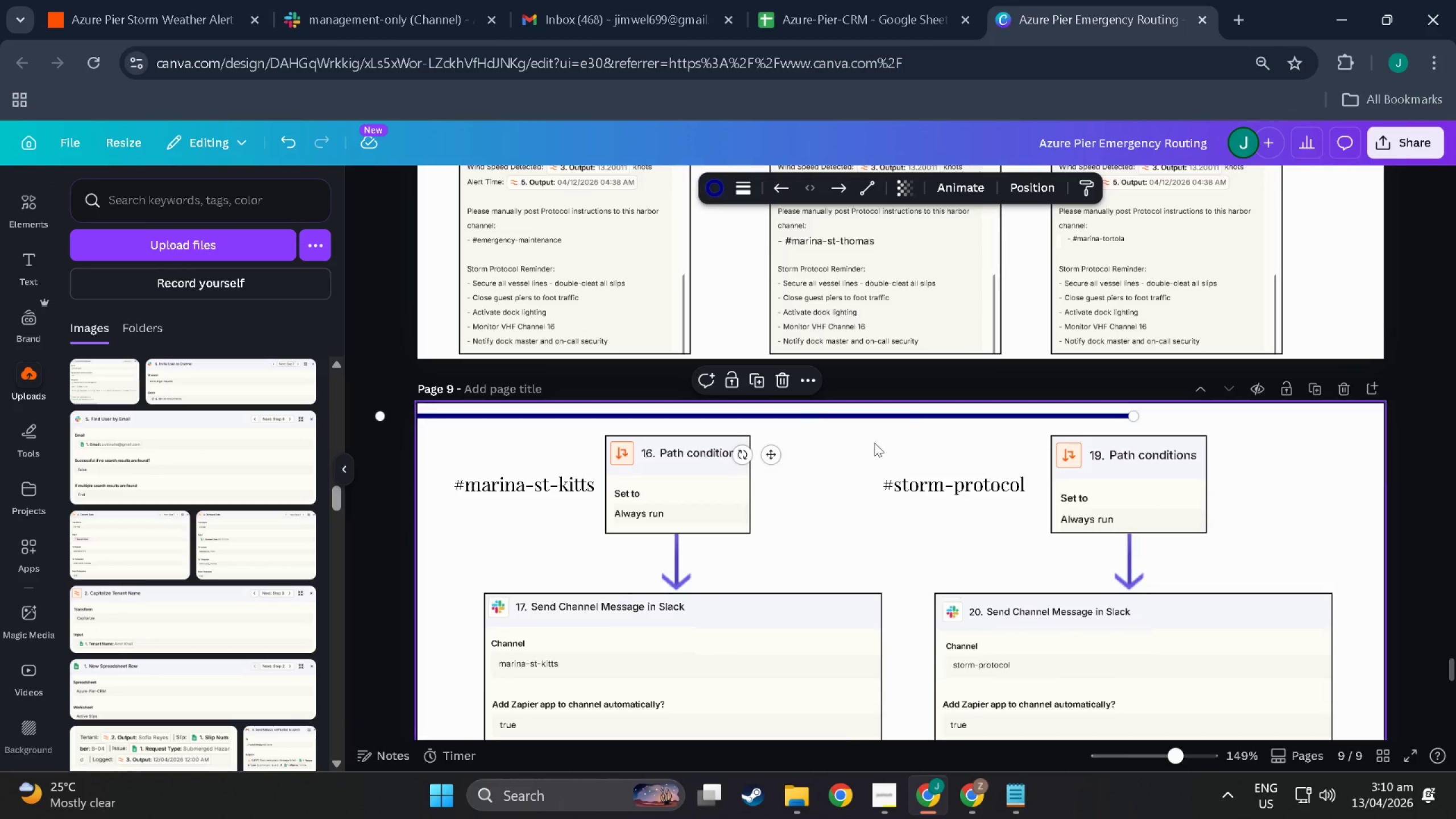 
scroll: coordinate [586, 339], scroll_direction: up, amount: 38.0
 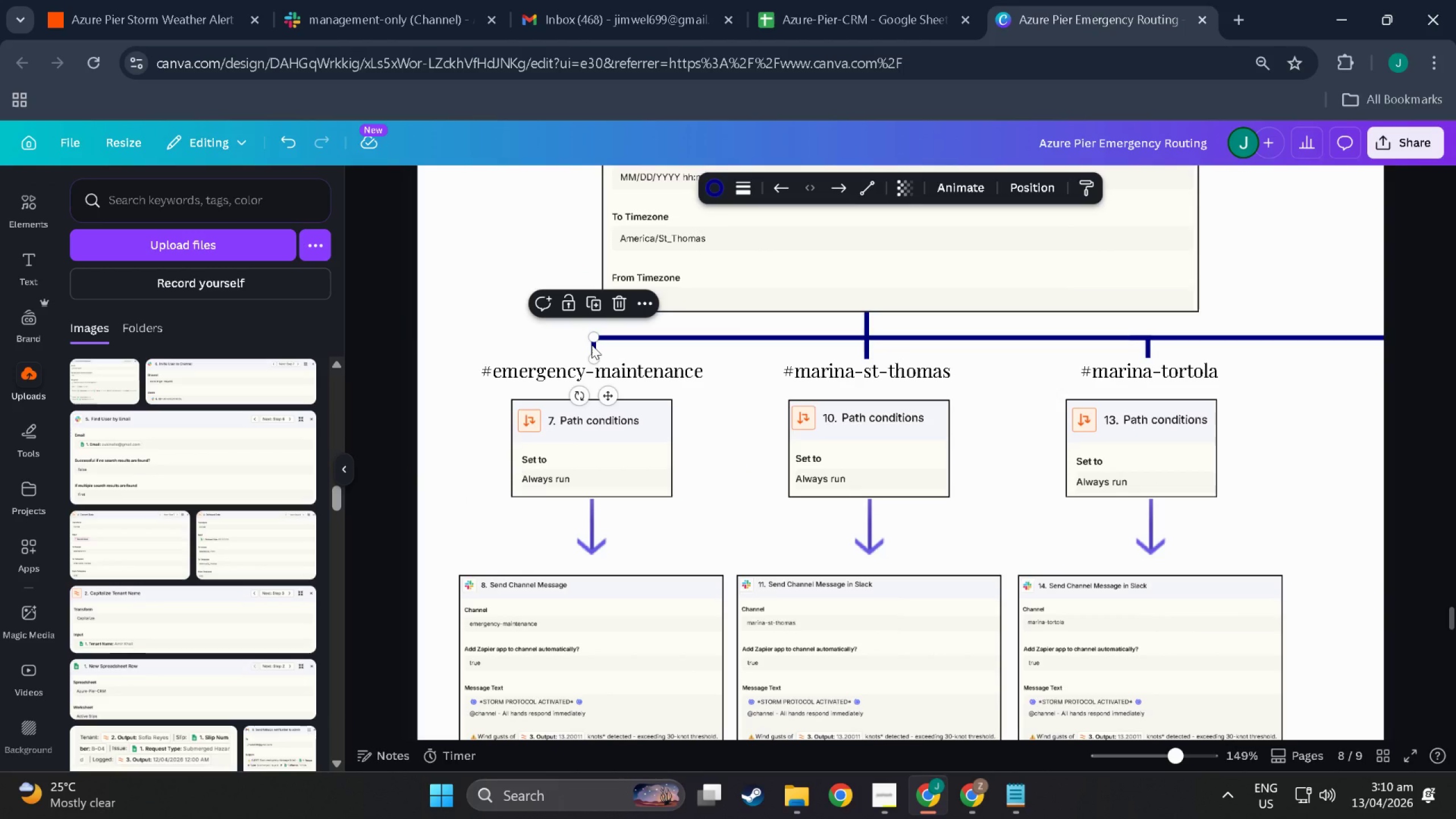 
key(Control+C)
 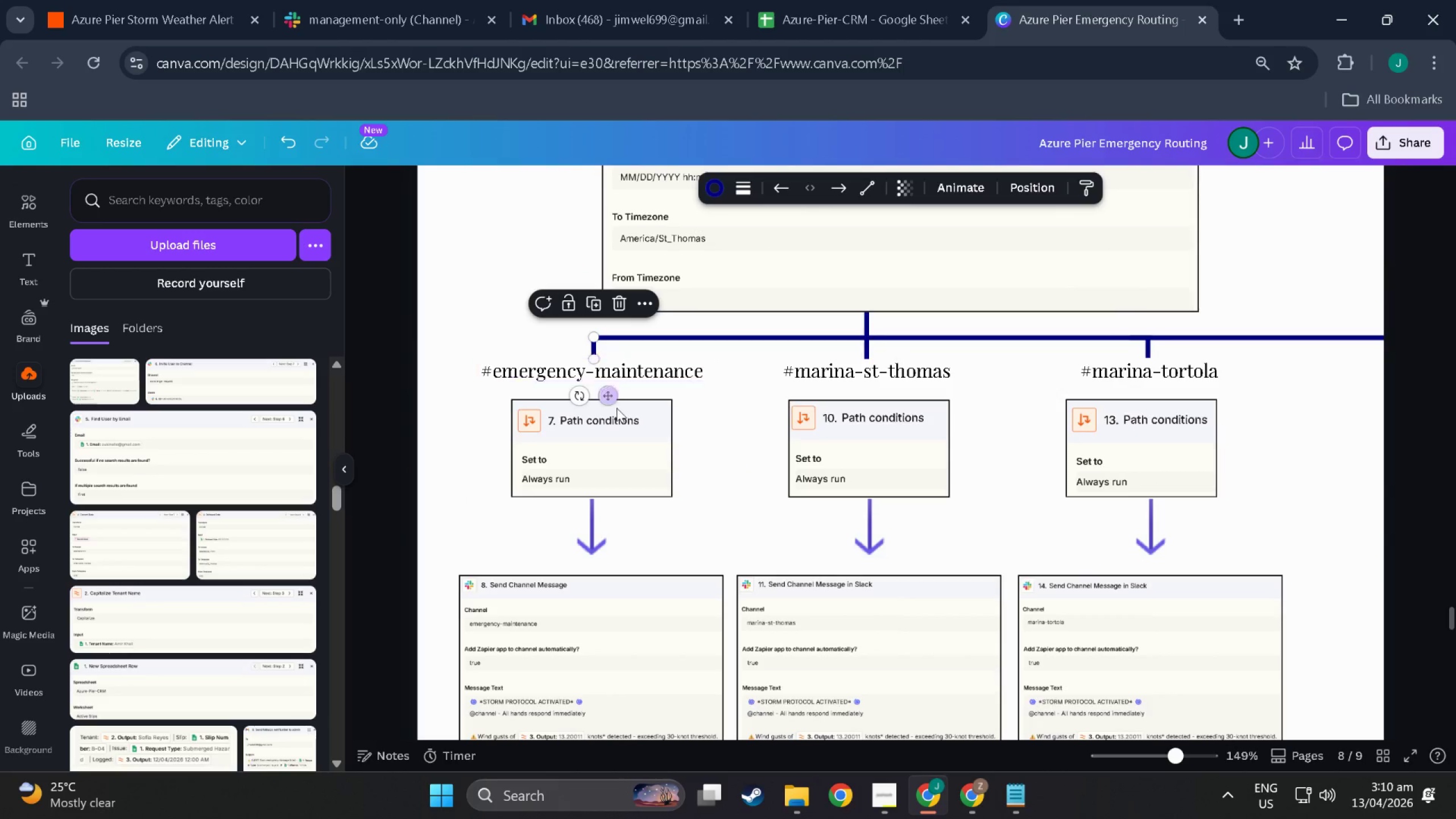 
left_click([792, 482])
 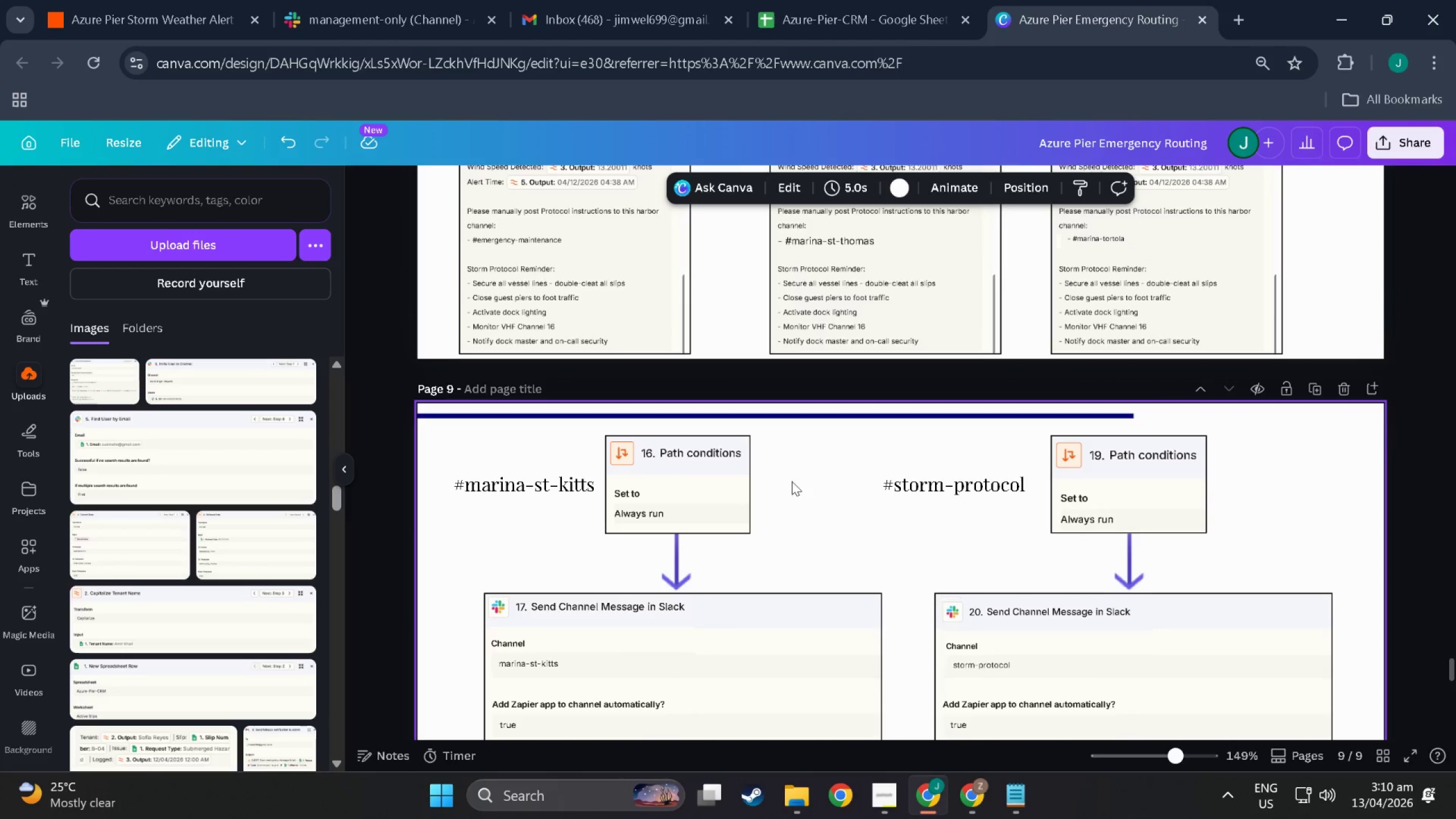 
scroll: coordinate [782, 406], scroll_direction: down, amount: 38.0
 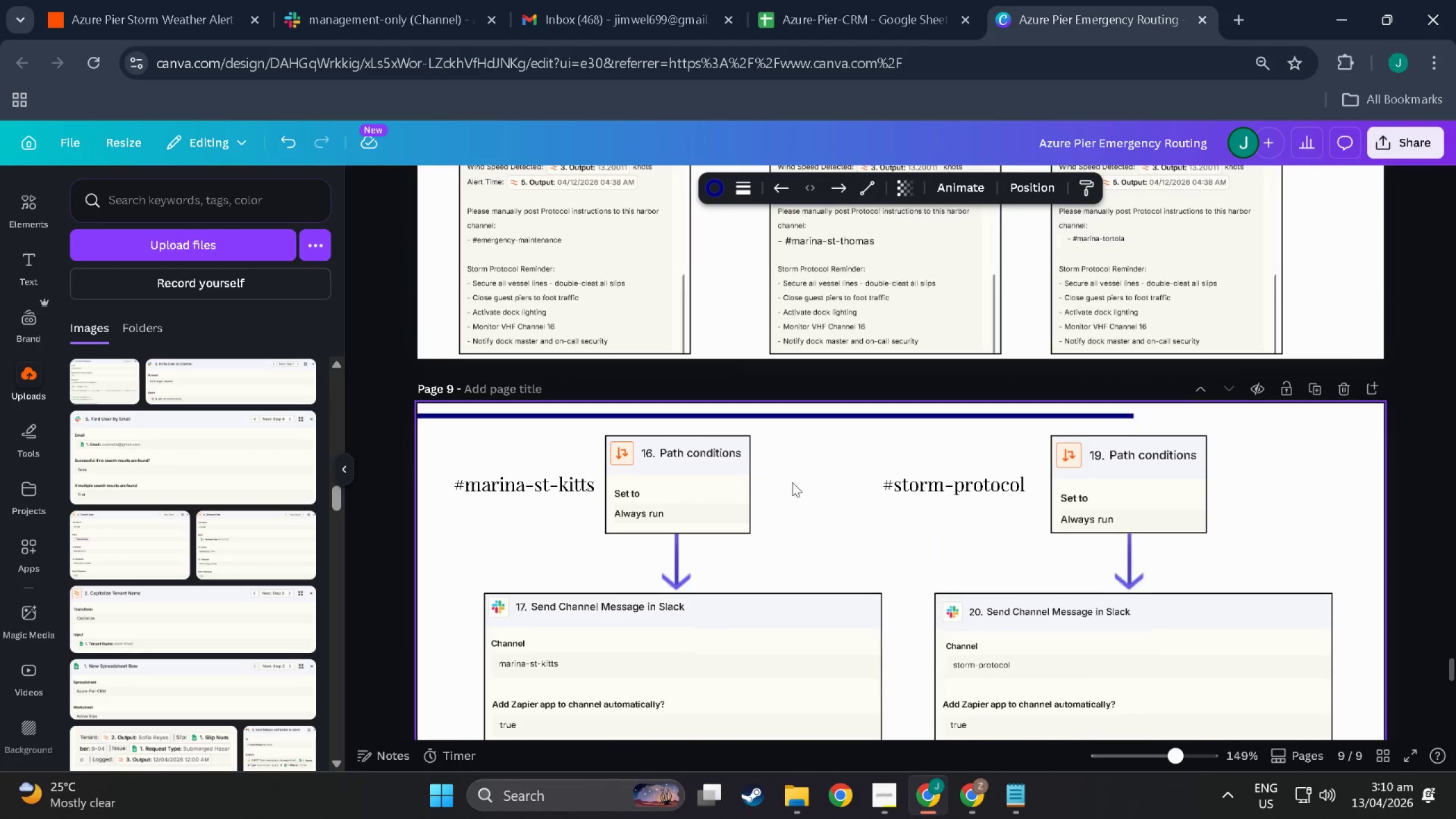 
key(Control+V)
 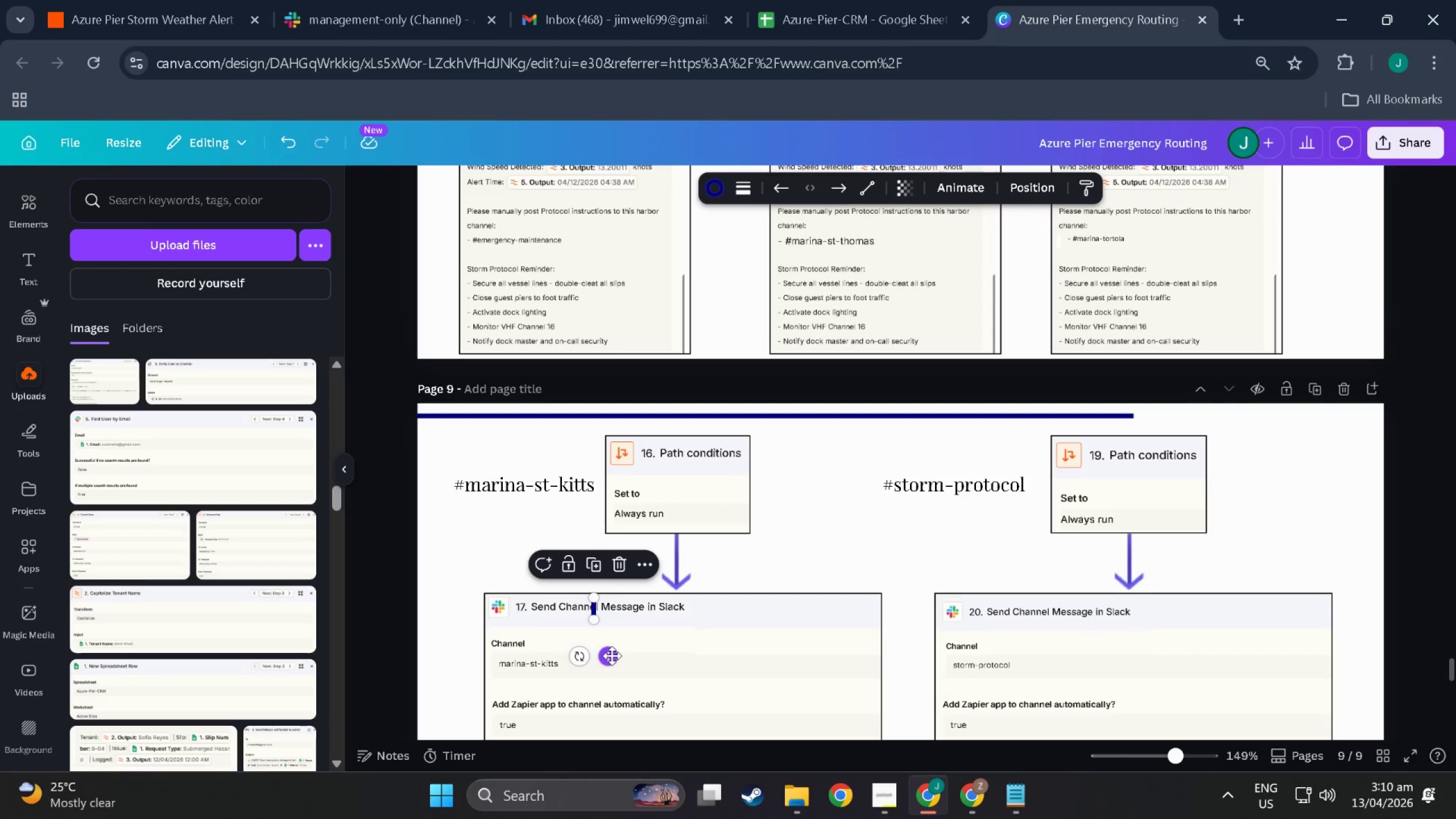 
left_click_drag(start_coordinate=[612, 656], to_coordinate=[696, 473])
 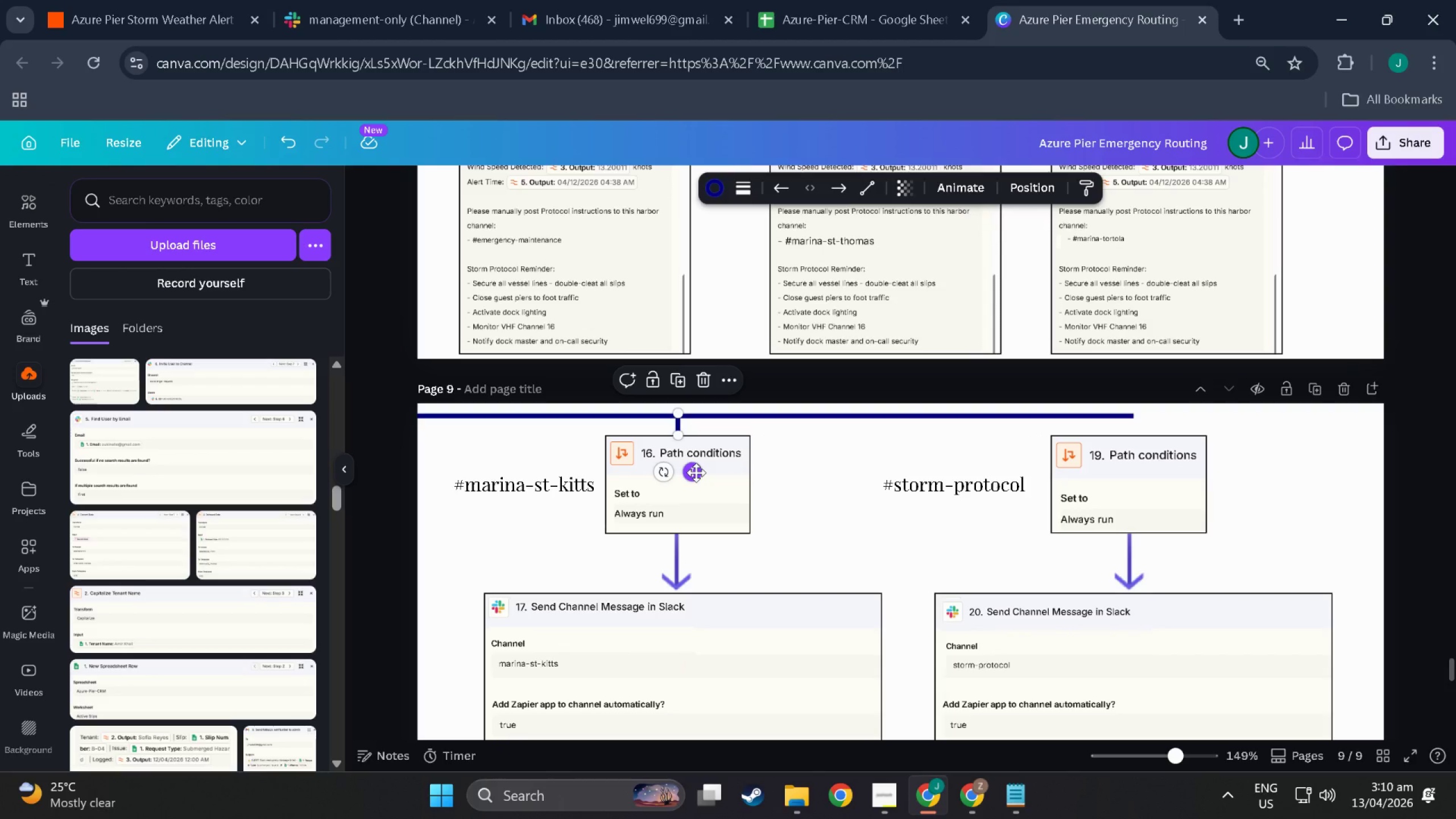 
key(Control+V)
 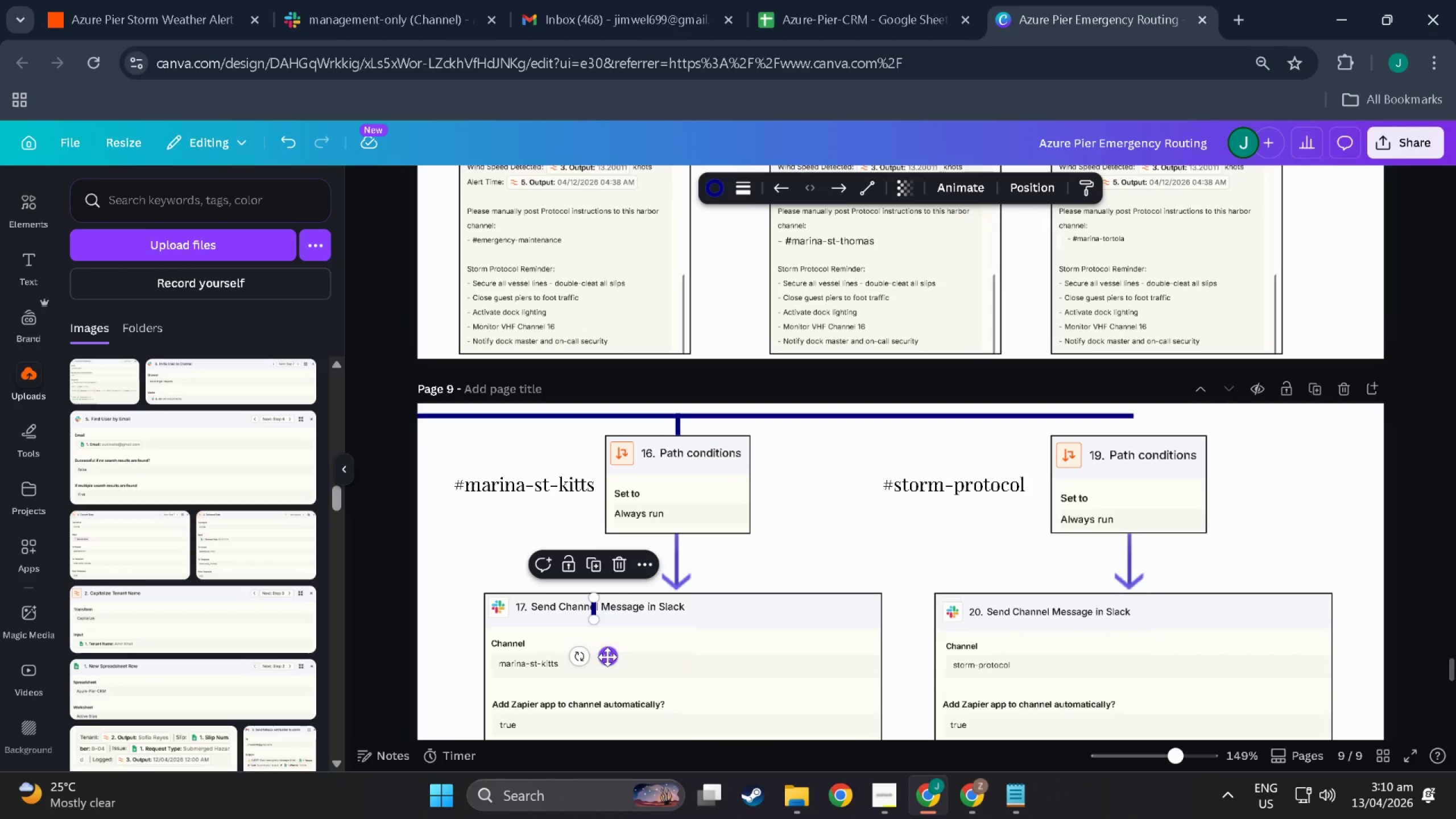 
left_click_drag(start_coordinate=[609, 657], to_coordinate=[1148, 473])
 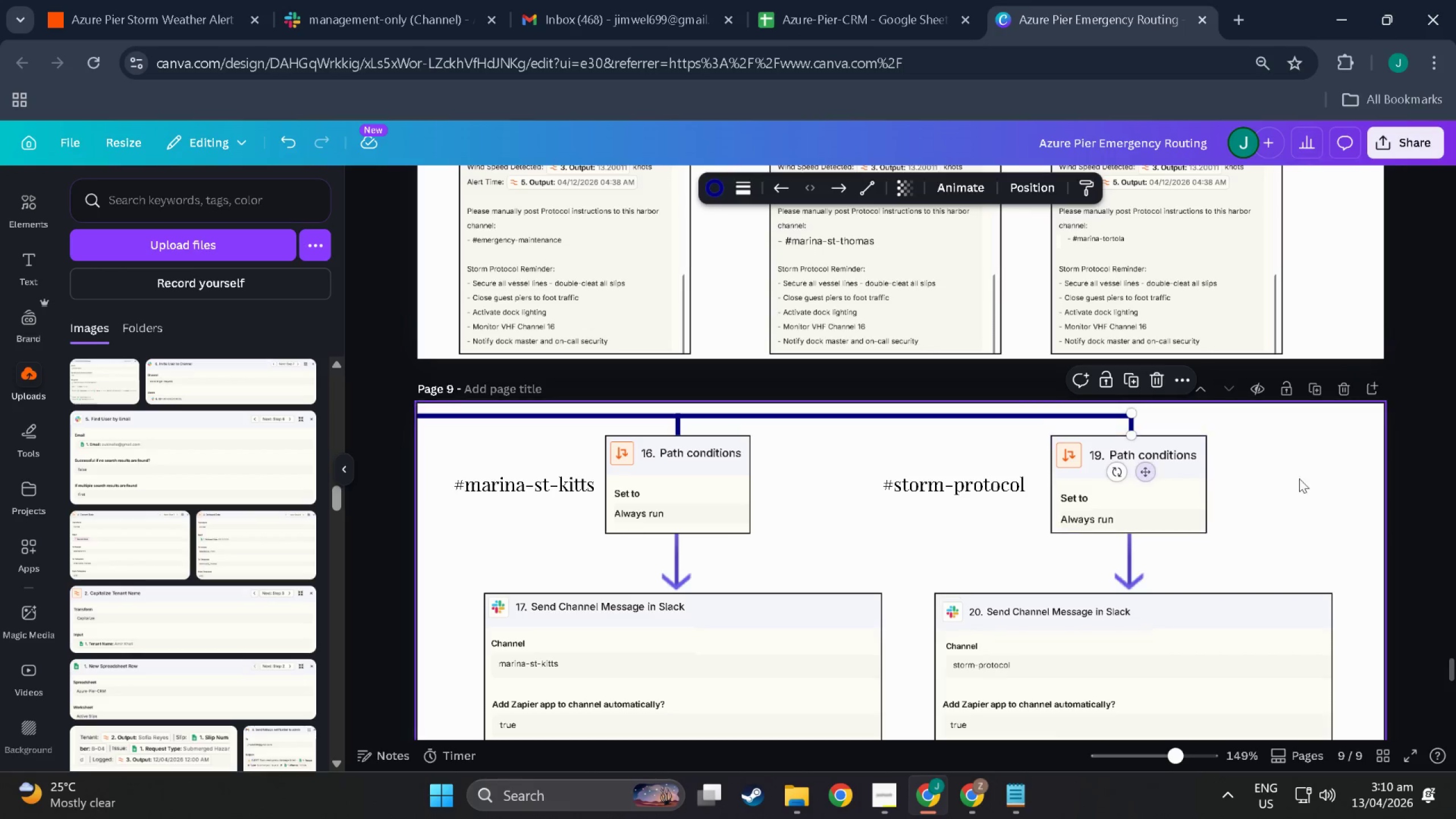 
left_click([1303, 478])
 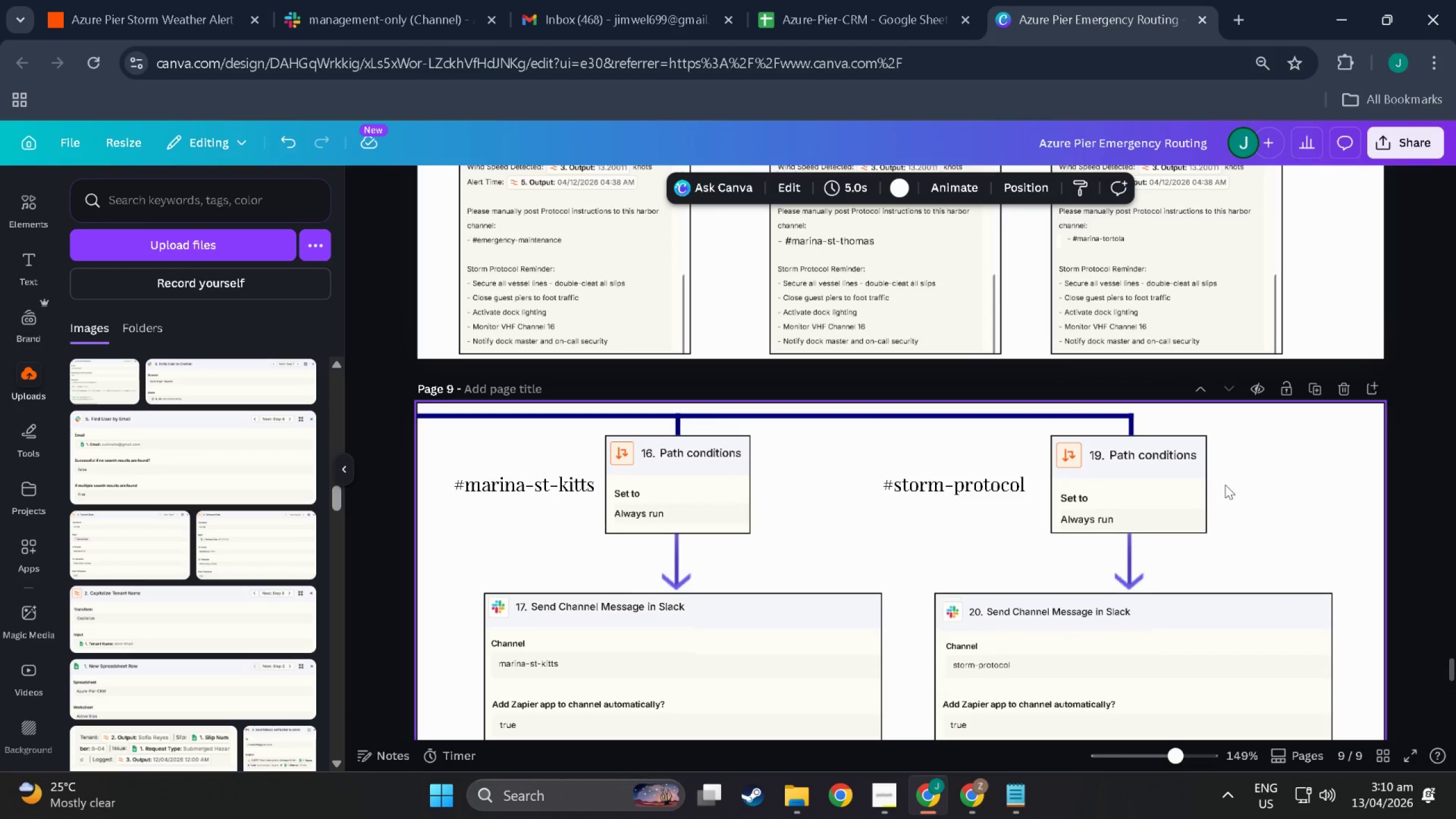 
hold_key(key=ControlLeft, duration=0.46)
scroll: coordinate [832, 581], scroll_direction: down, amount: 36.0
 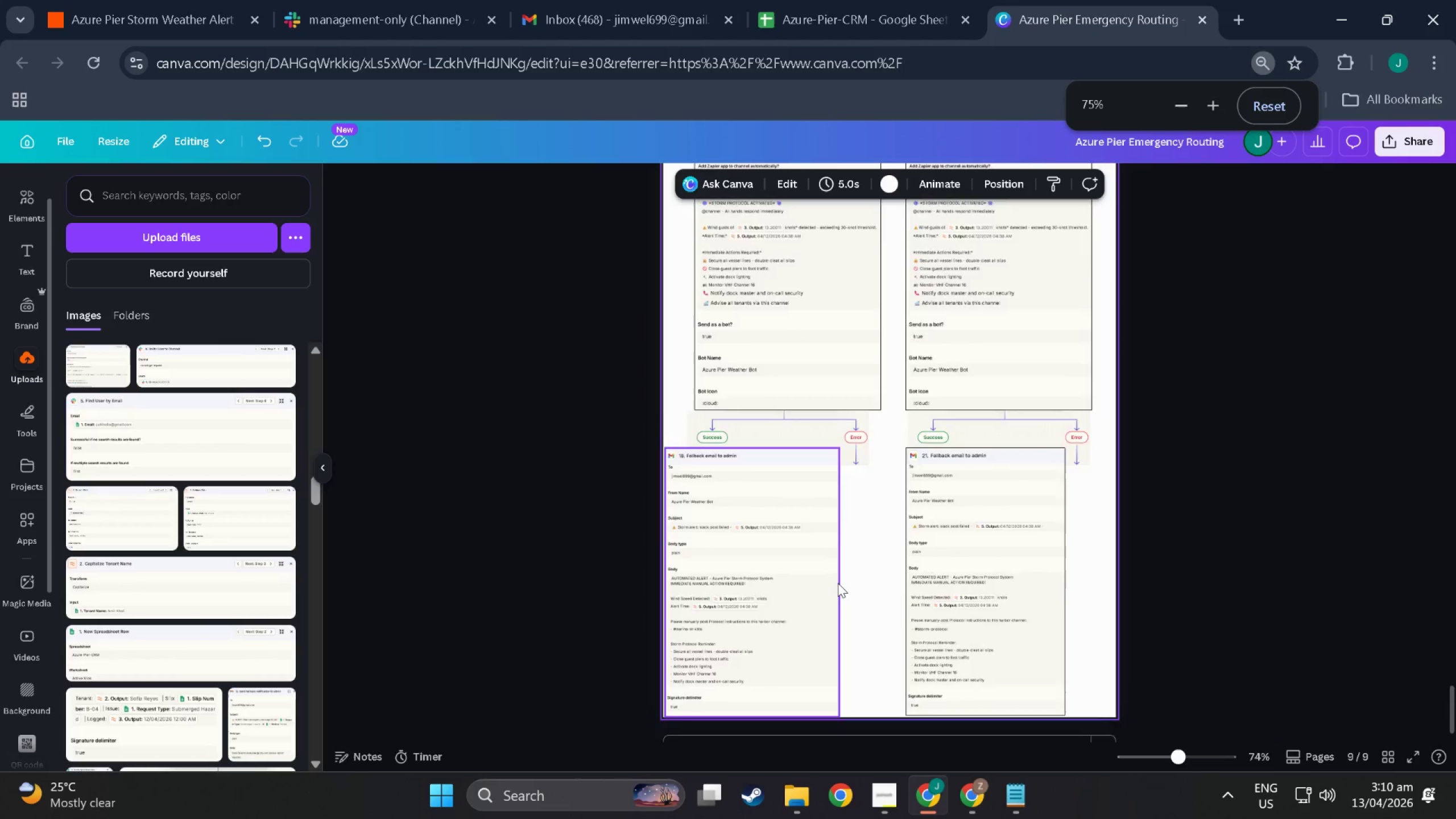 
scroll: coordinate [867, 617], scroll_direction: up, amount: 63.0
 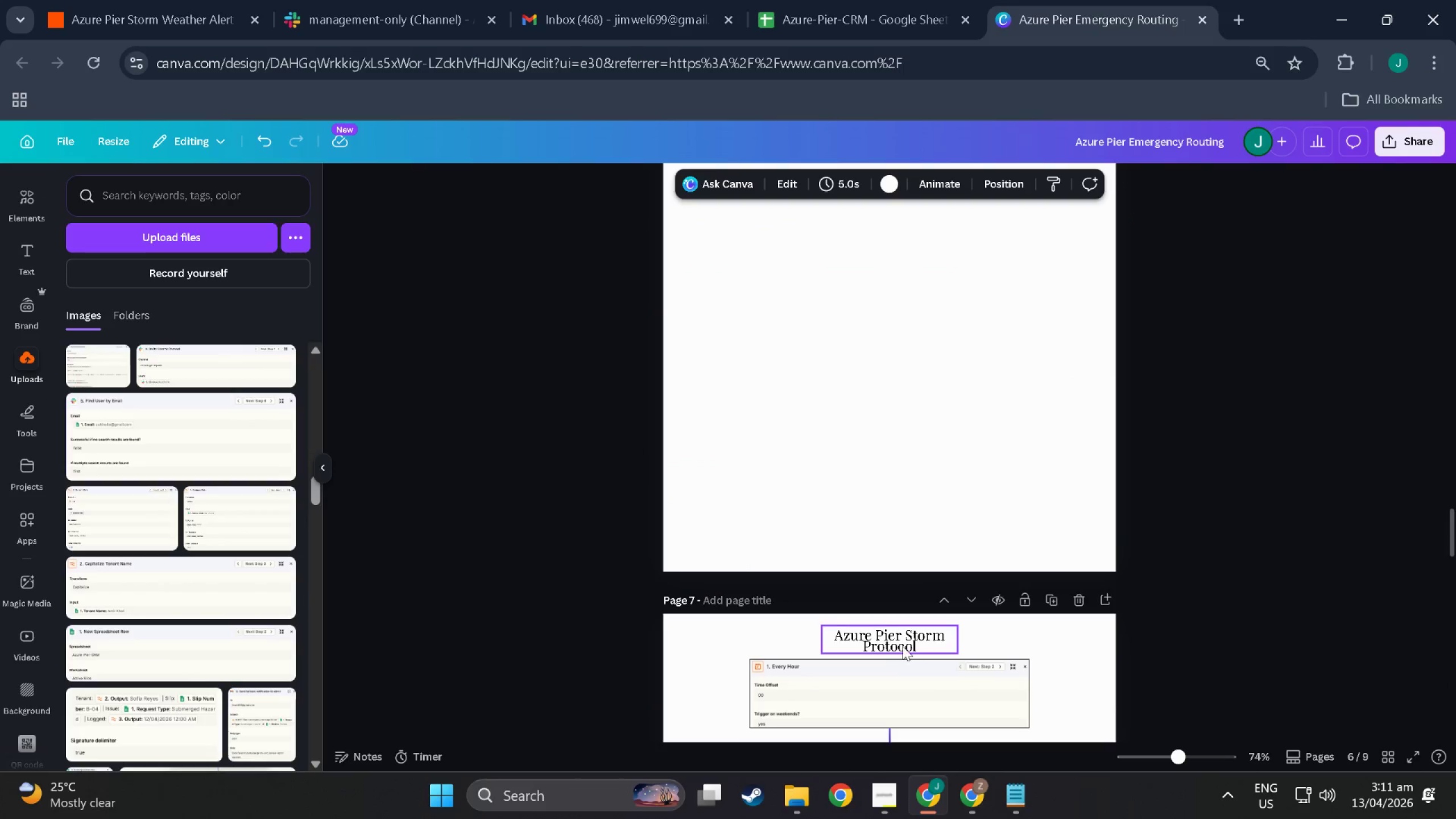 
left_click([903, 646])
 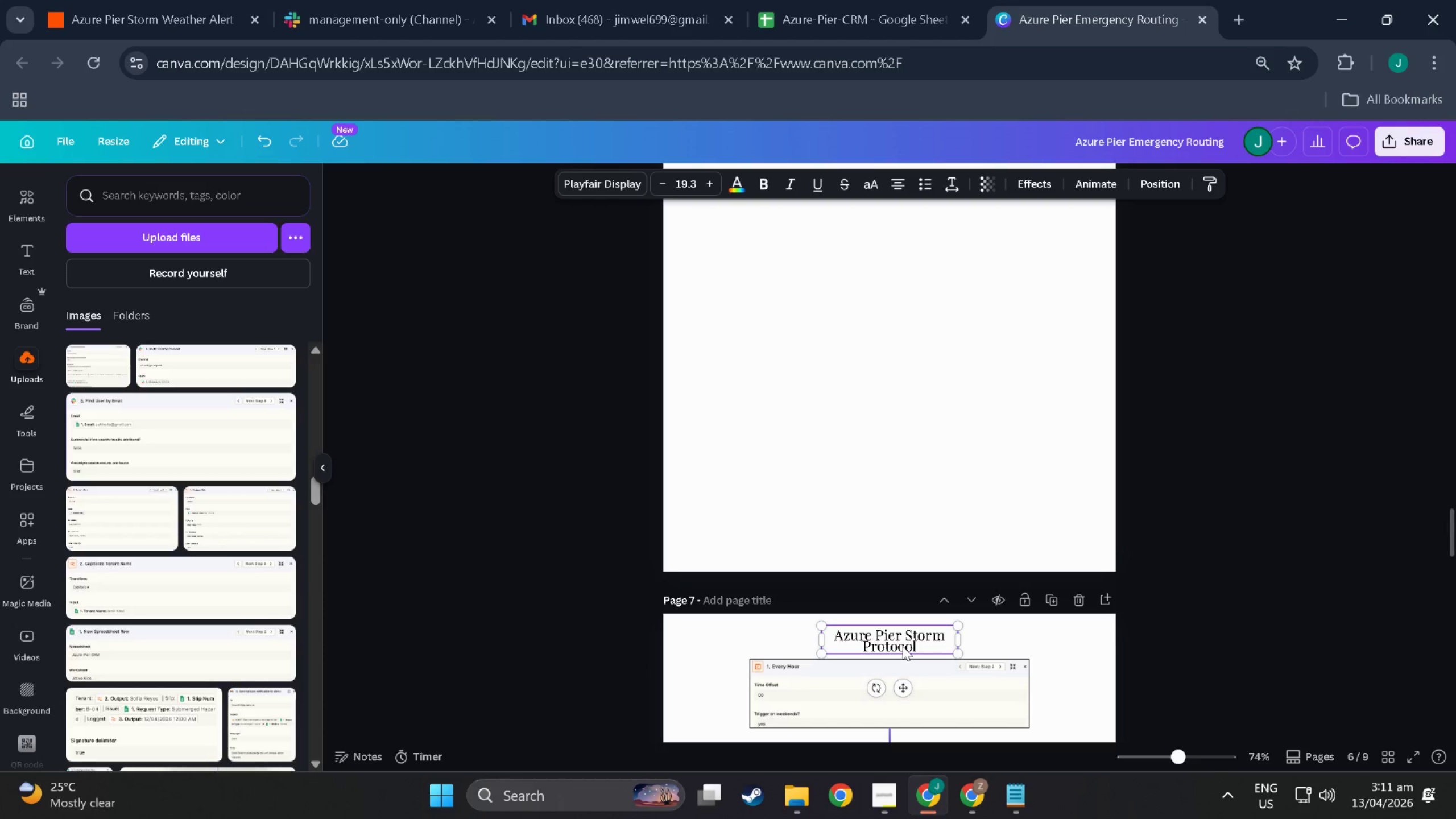 
key(Control+C)
 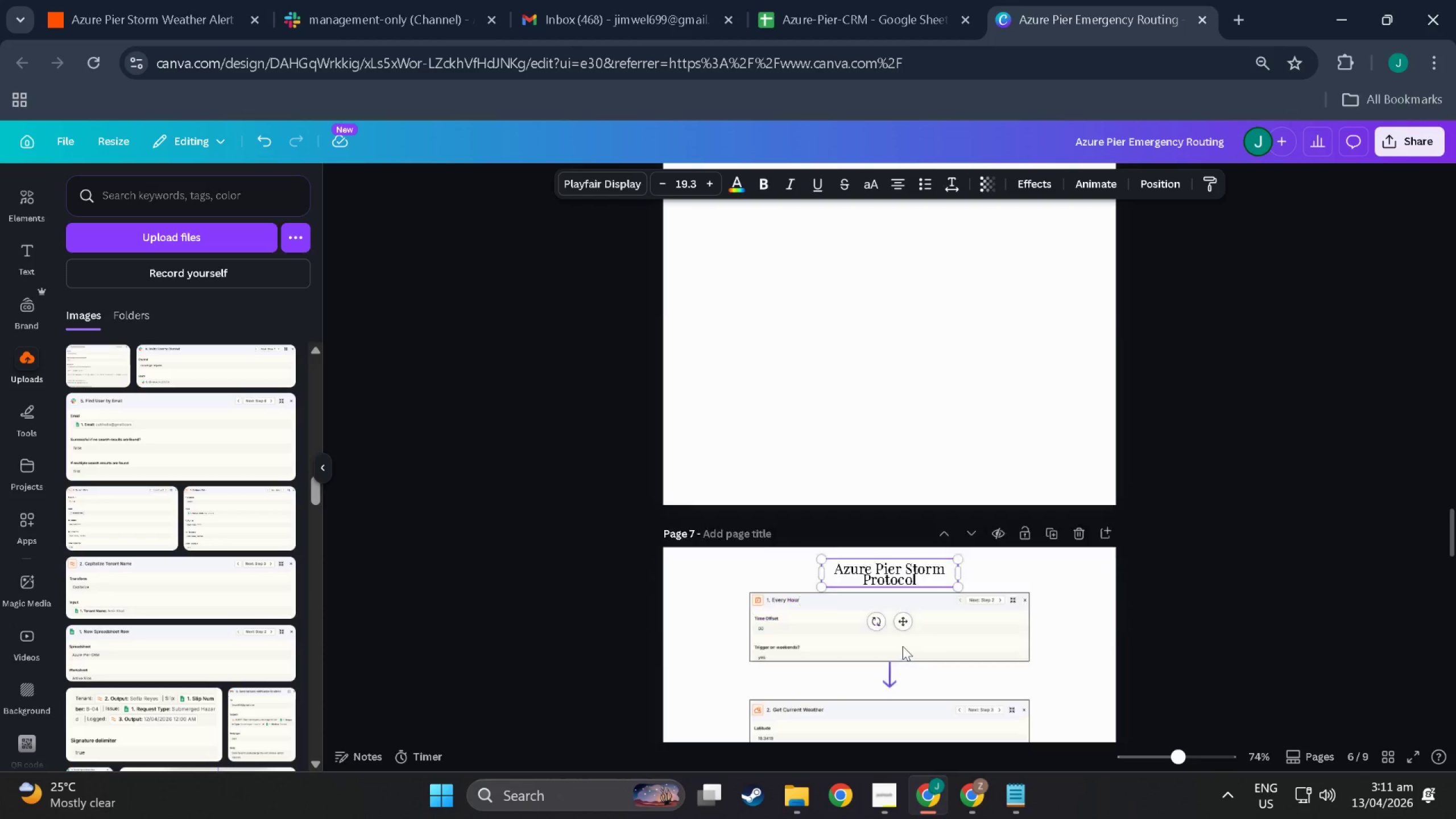 
scroll: coordinate [924, 654], scroll_direction: down, amount: 53.0
 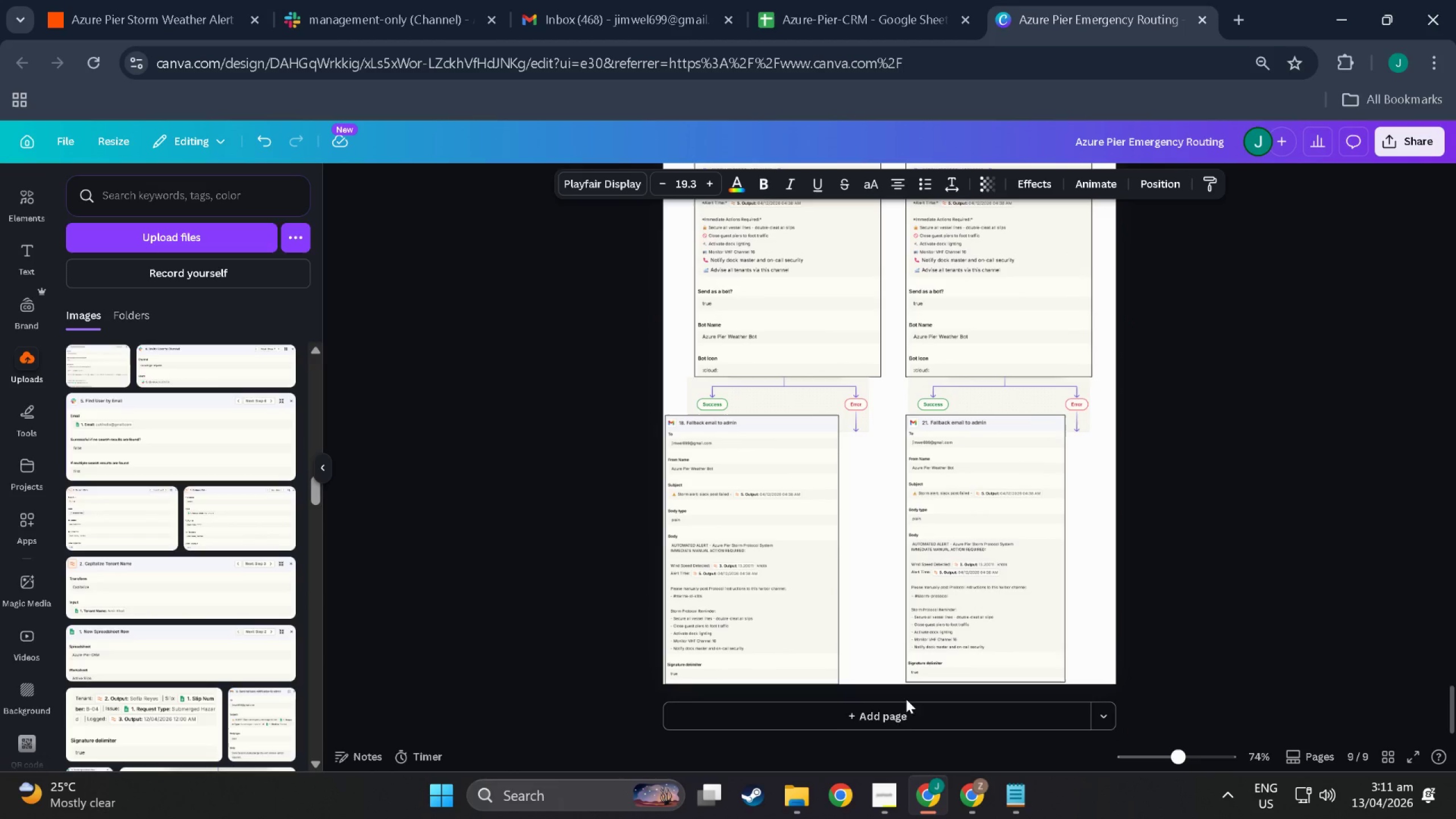 
left_click([905, 708])
 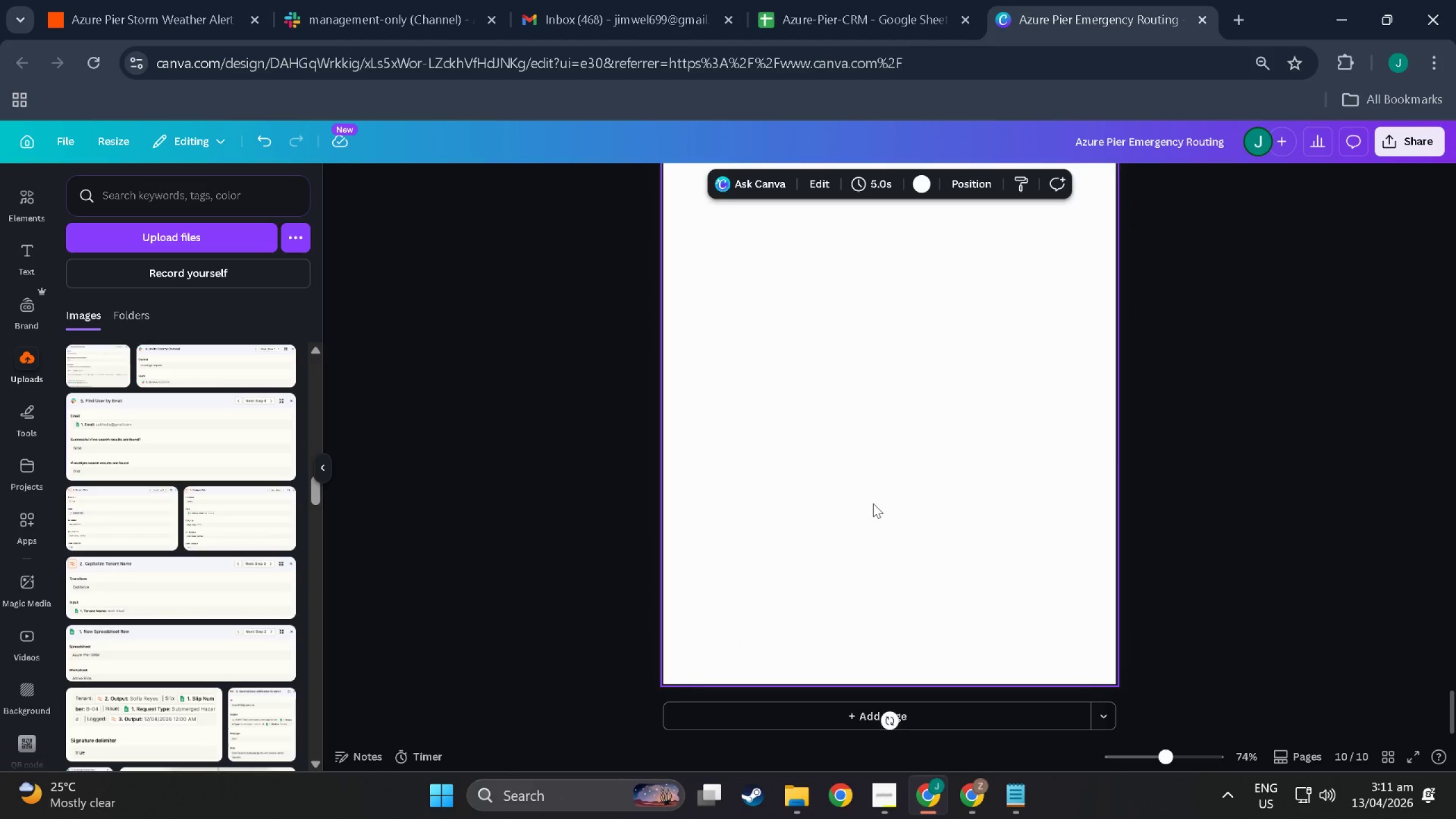 
left_click([874, 504])
 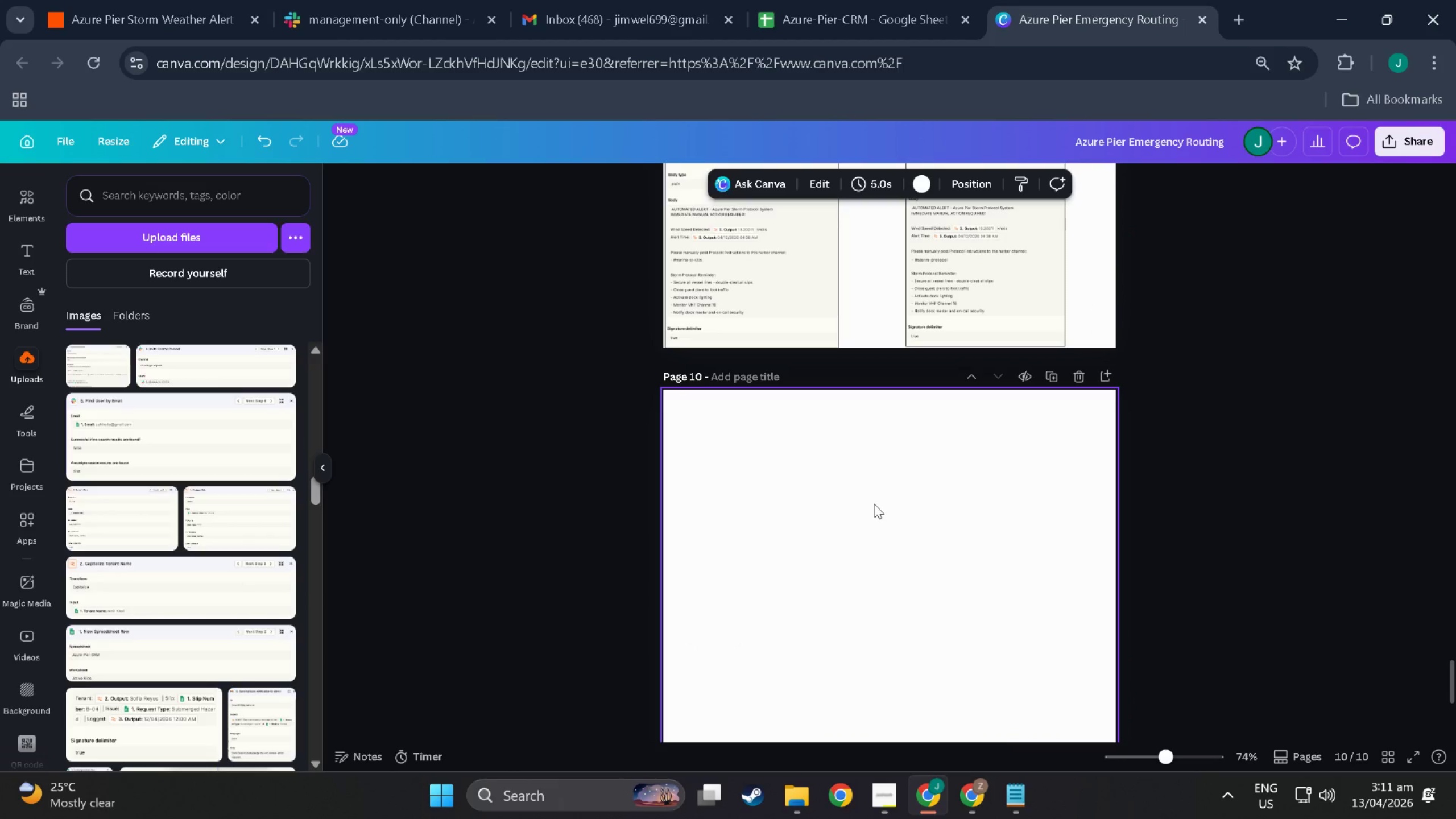 
scroll: coordinate [874, 504], scroll_direction: up, amount: 8.0
 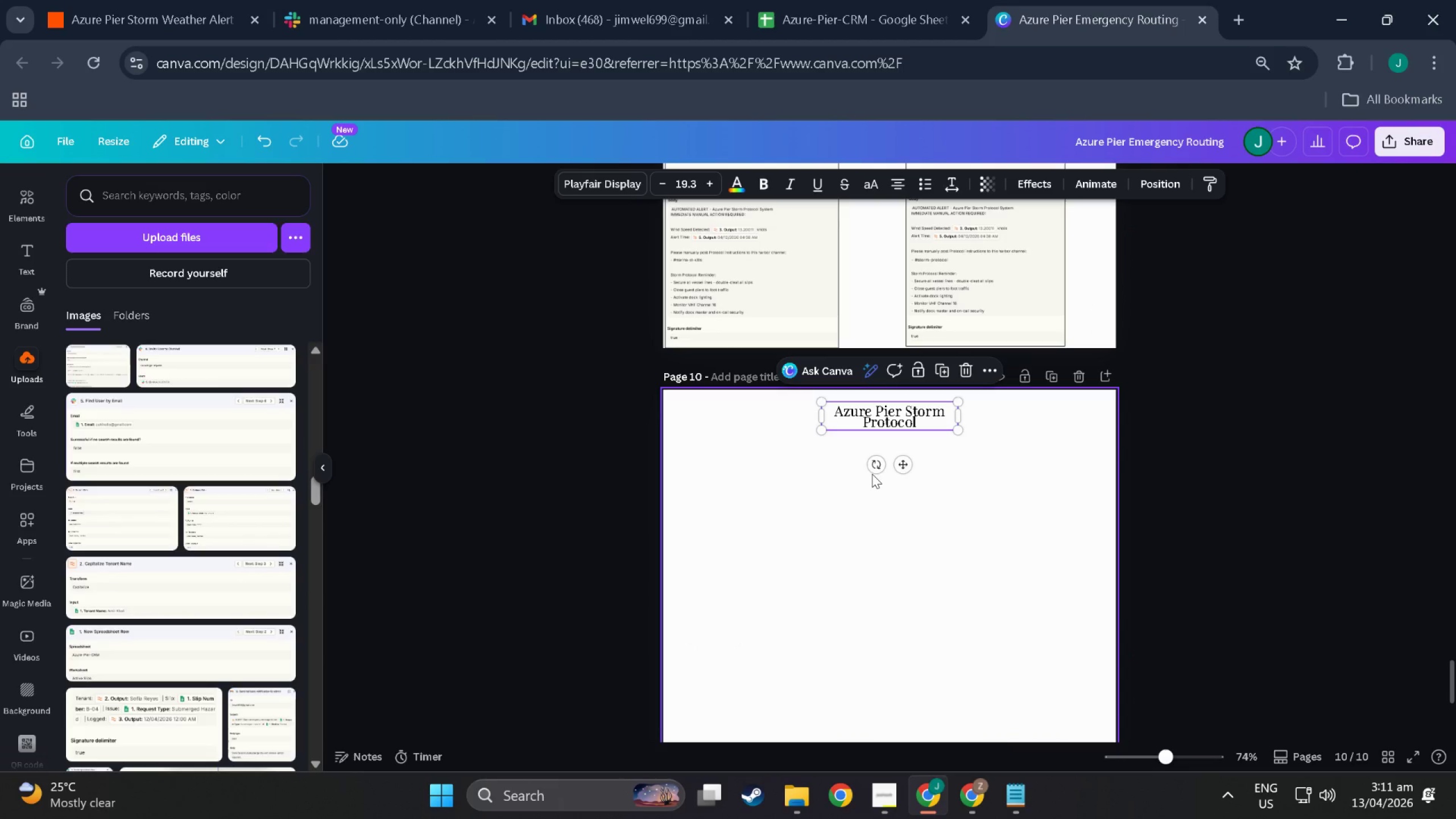 
key(Control+V)
 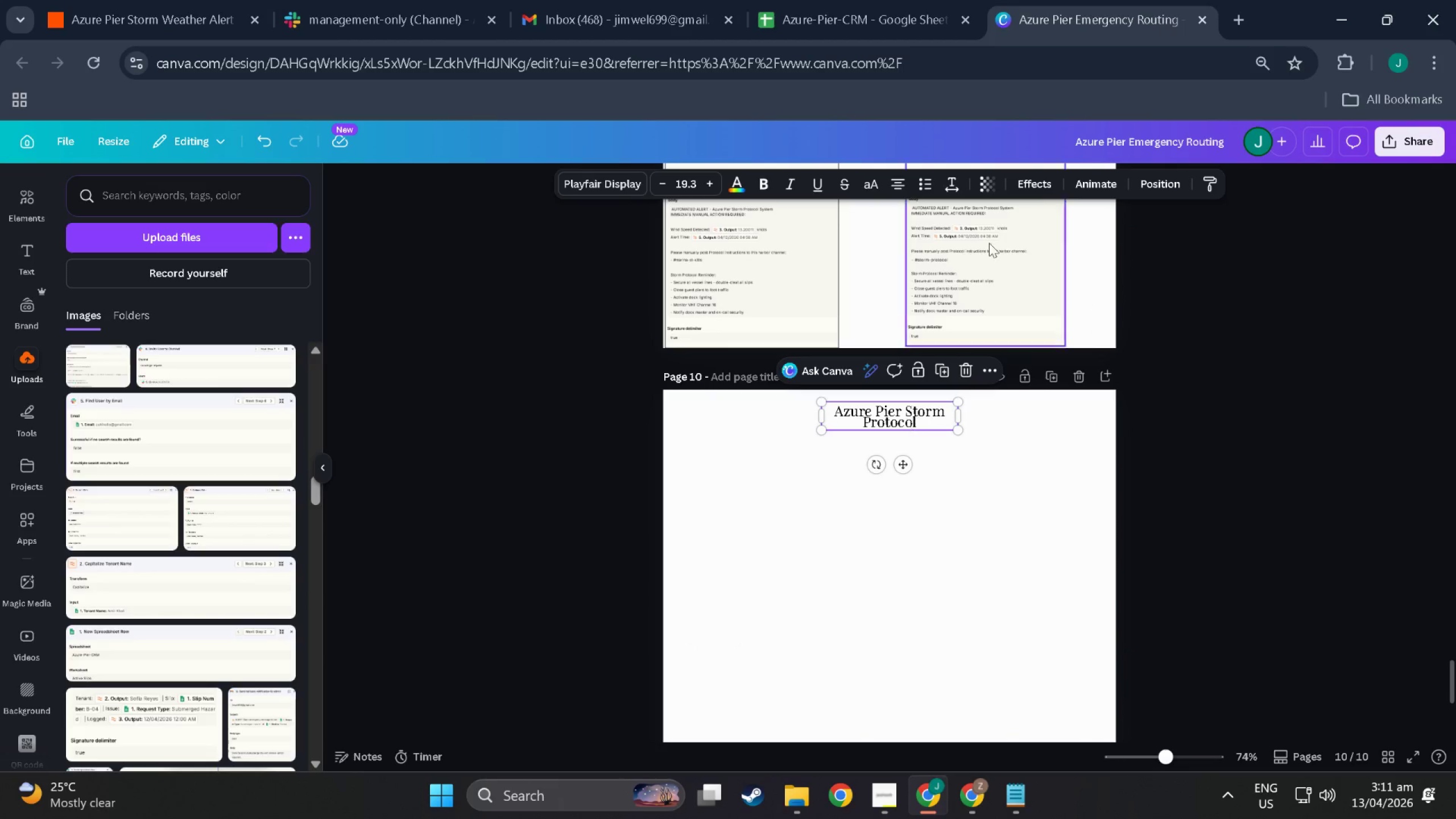 
left_click([139, 0])
 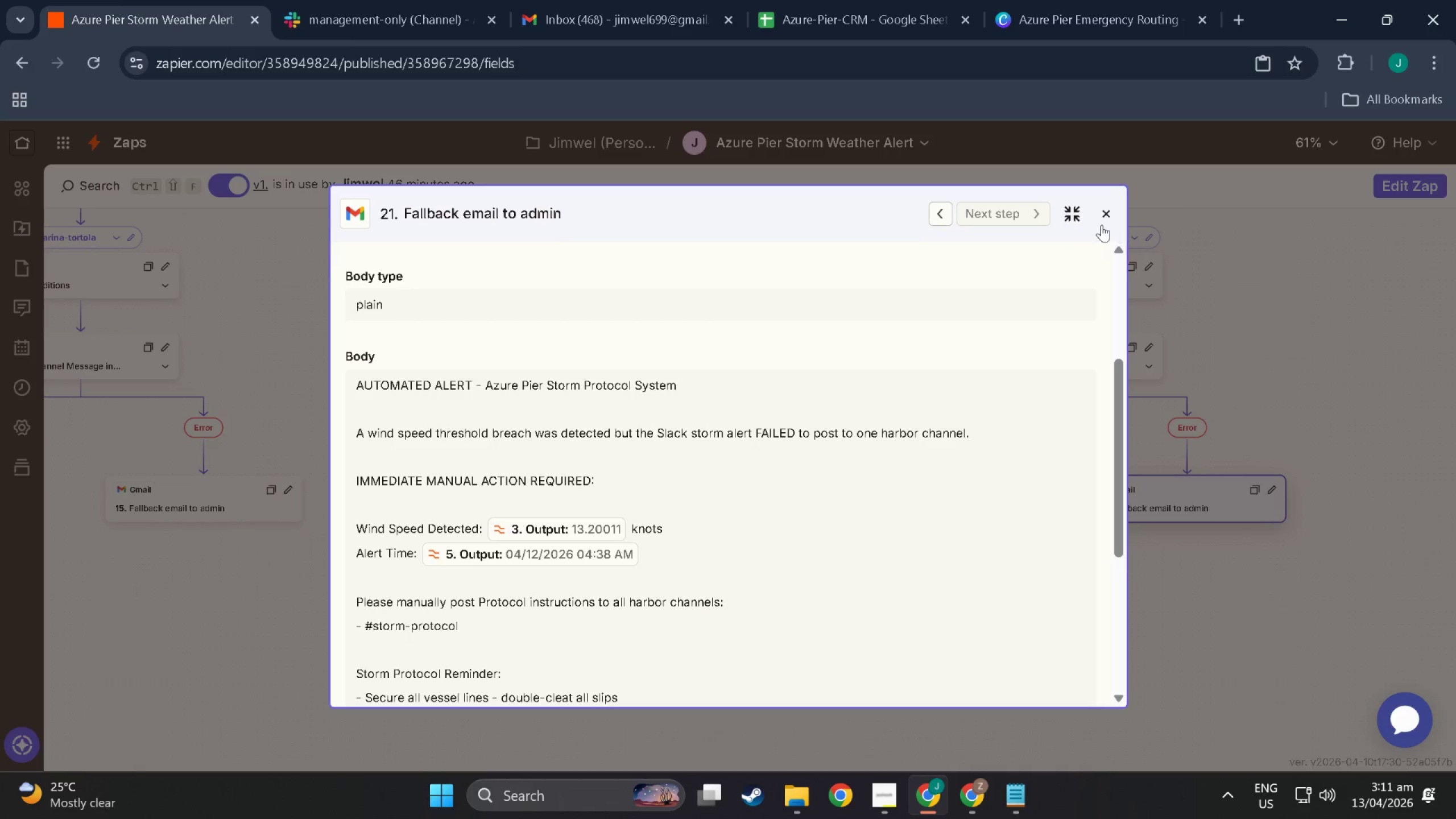 
left_click([1105, 219])
 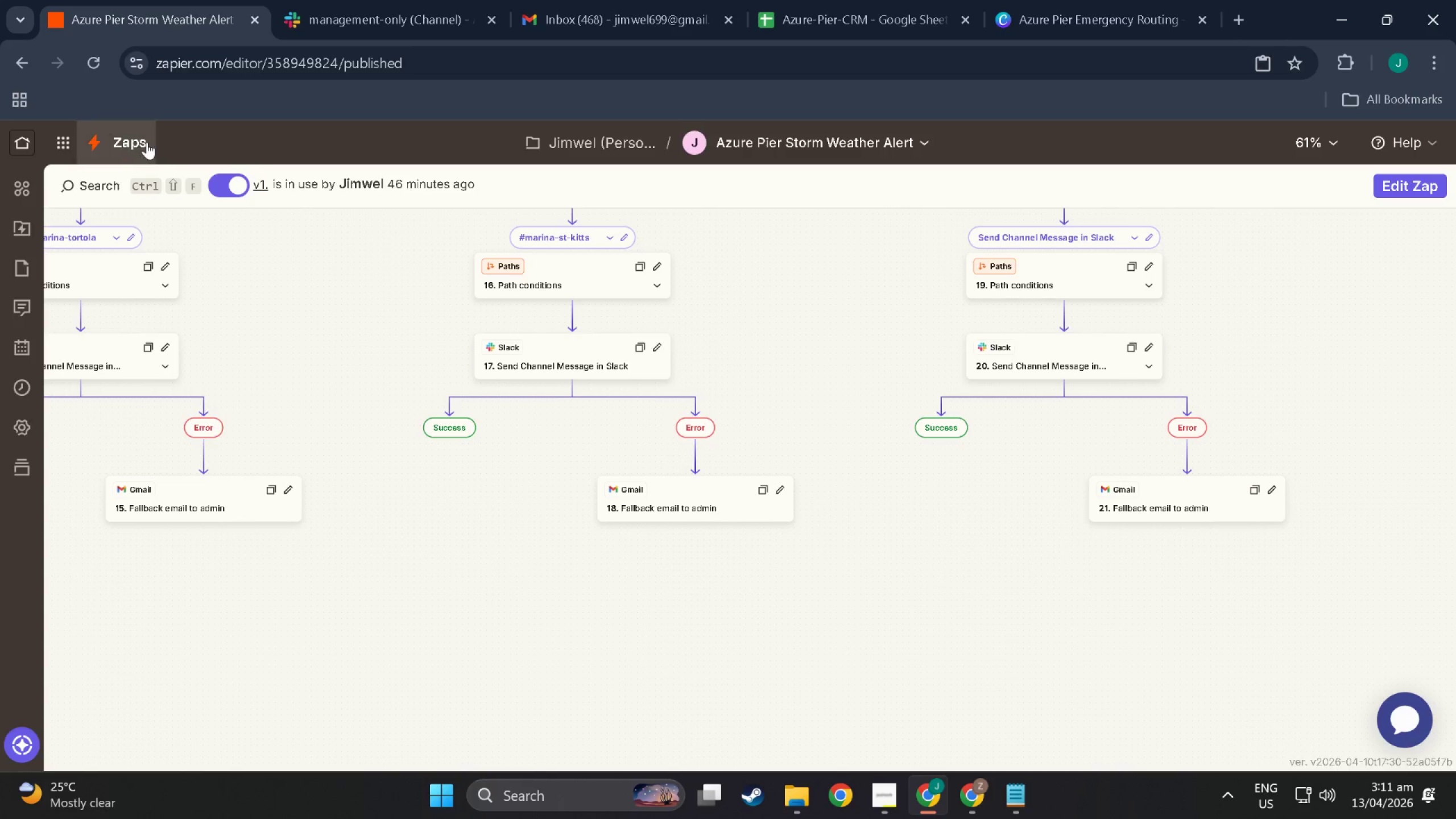 
left_click([136, 144])
 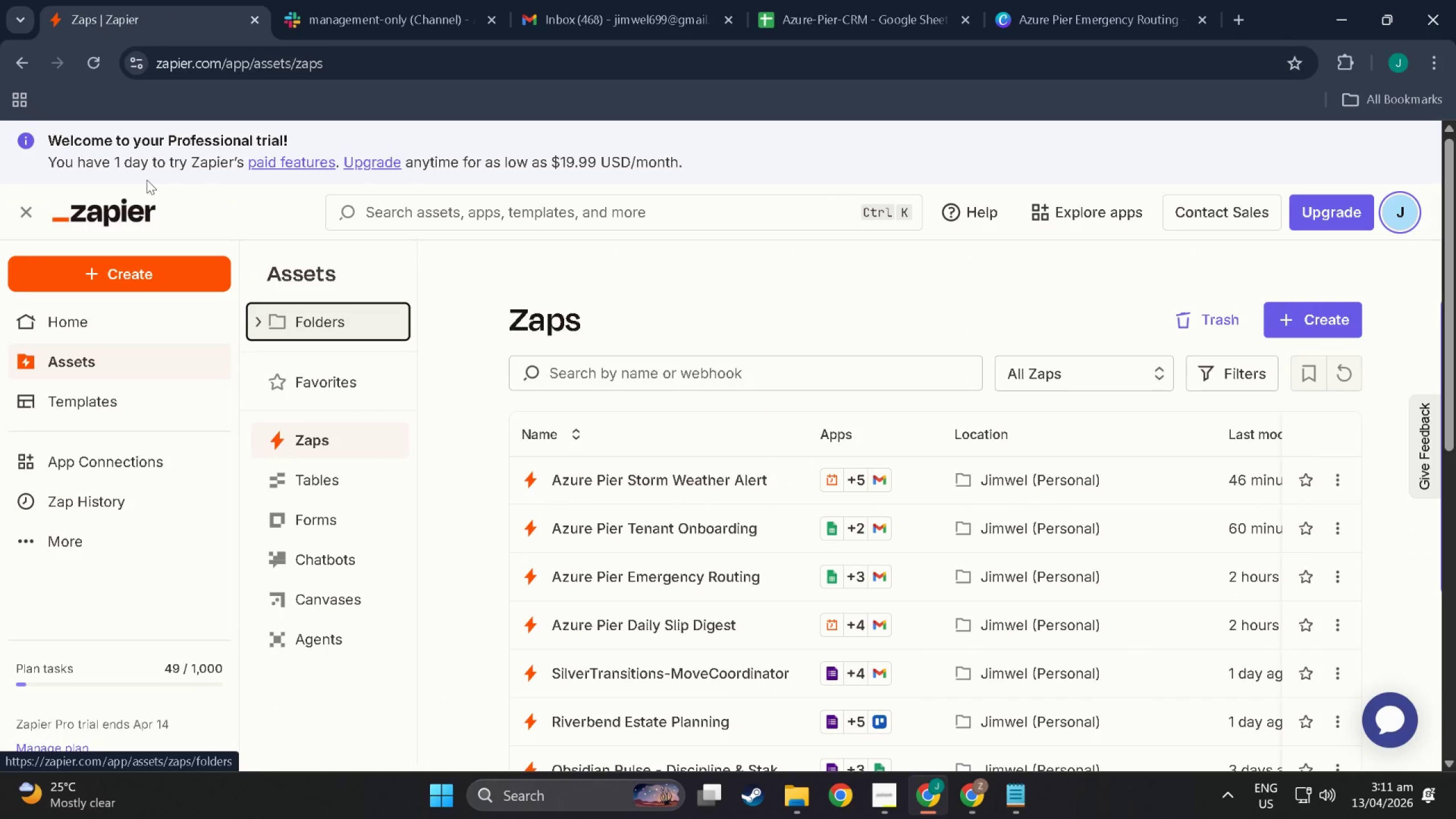 
wait(8.95)
 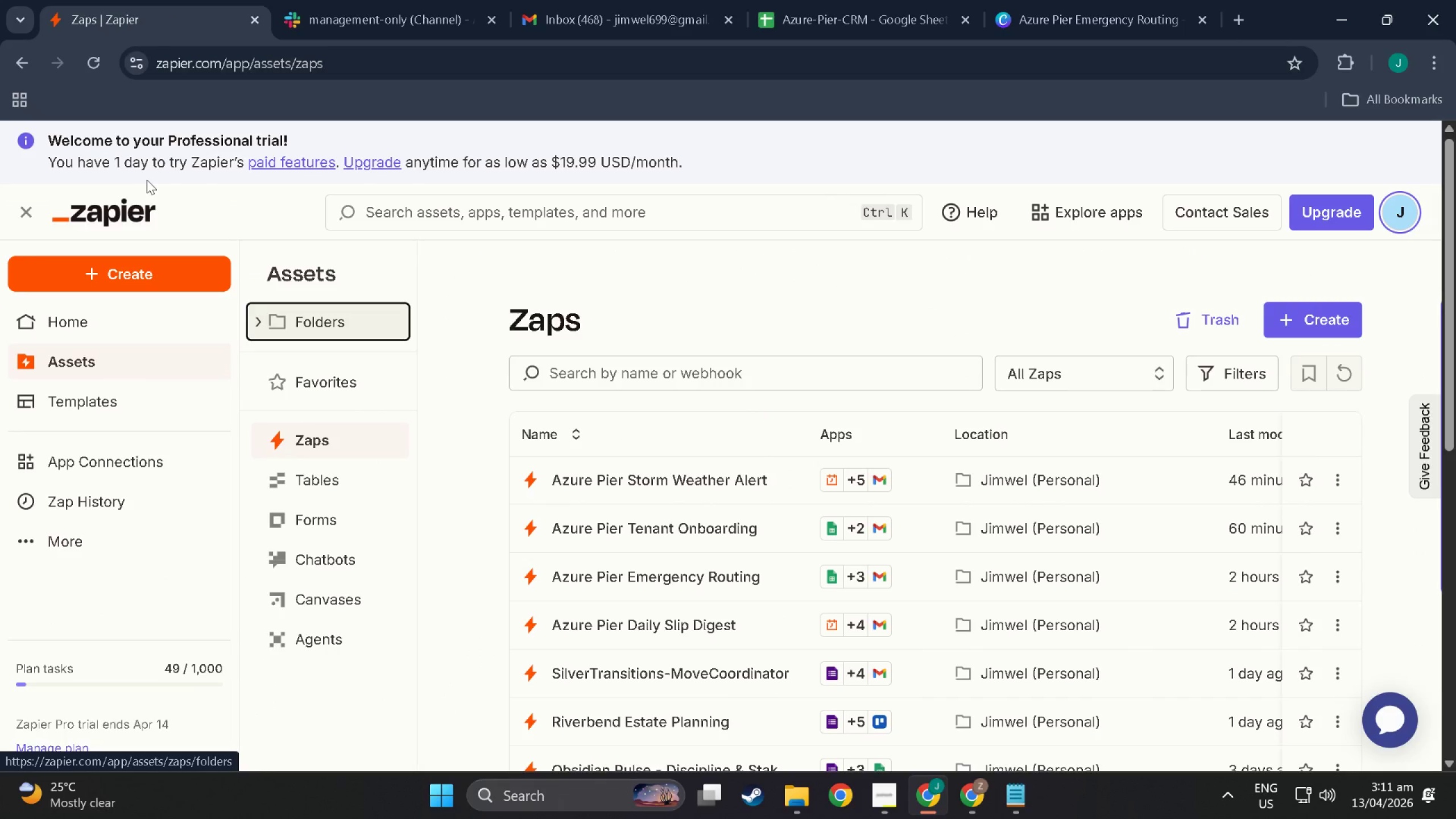 
scroll: coordinate [515, 534], scroll_direction: down, amount: 8.0
 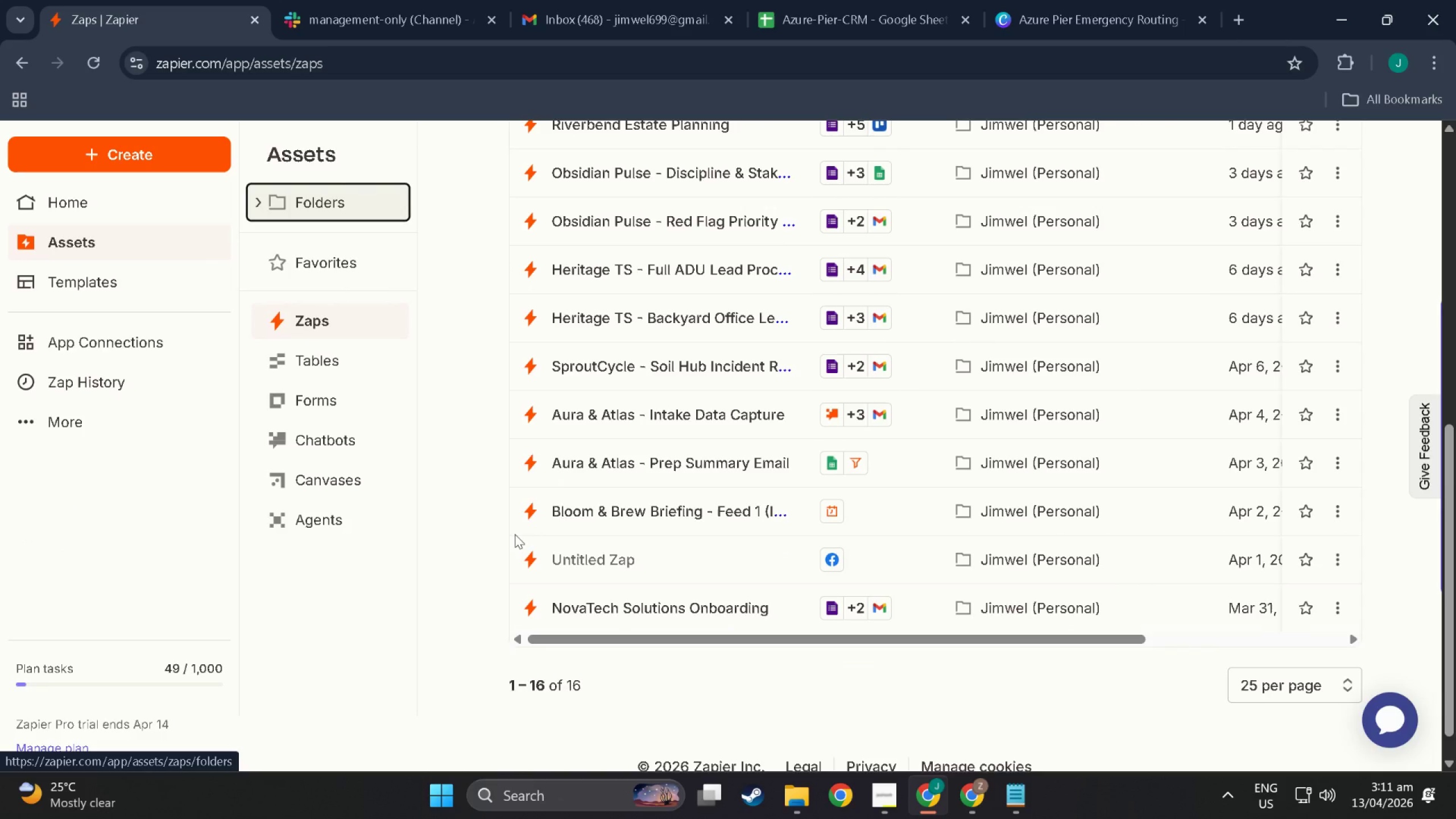 
scroll: coordinate [515, 534], scroll_direction: up, amount: 2.0
 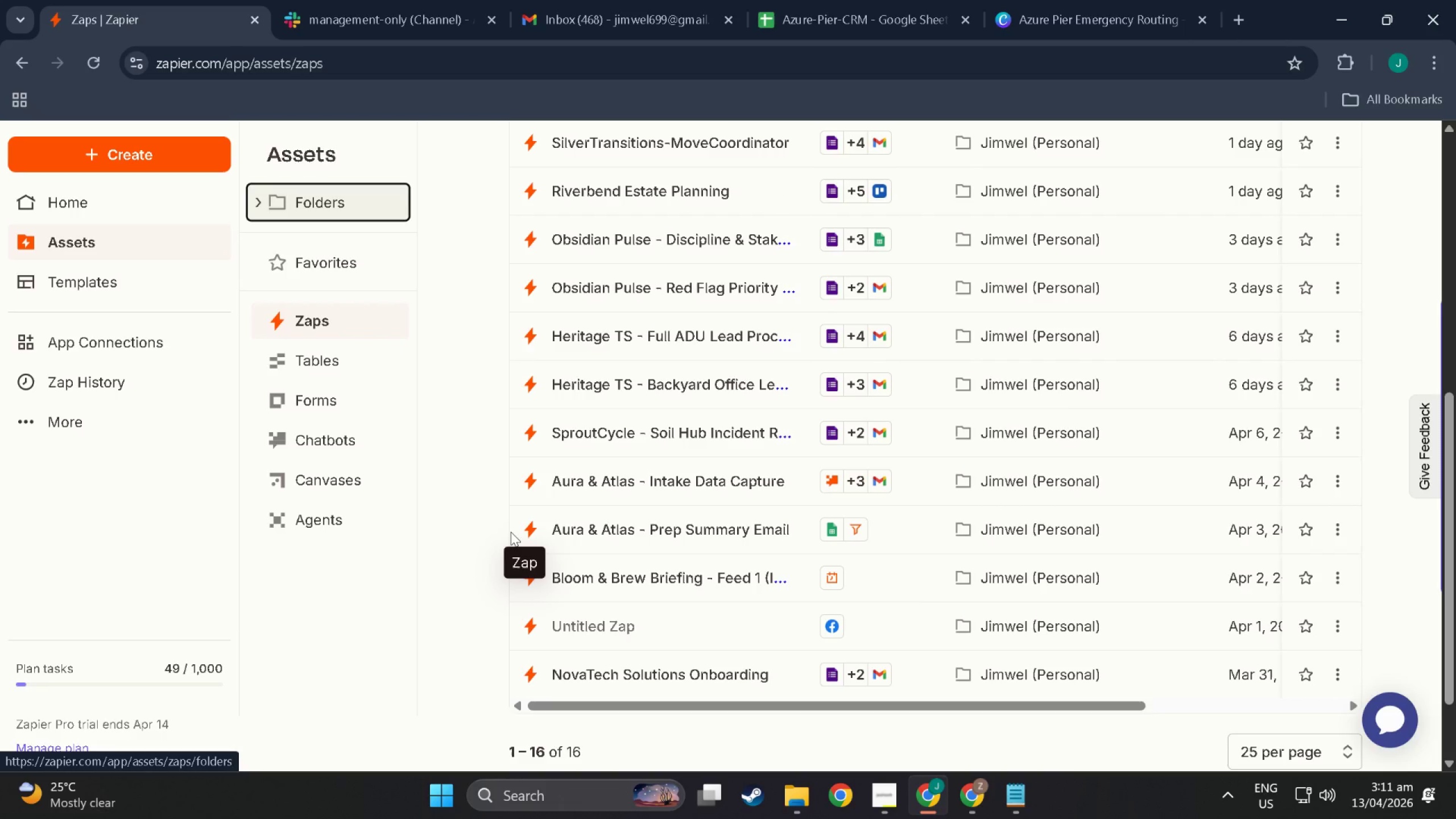 
wait(18.42)
 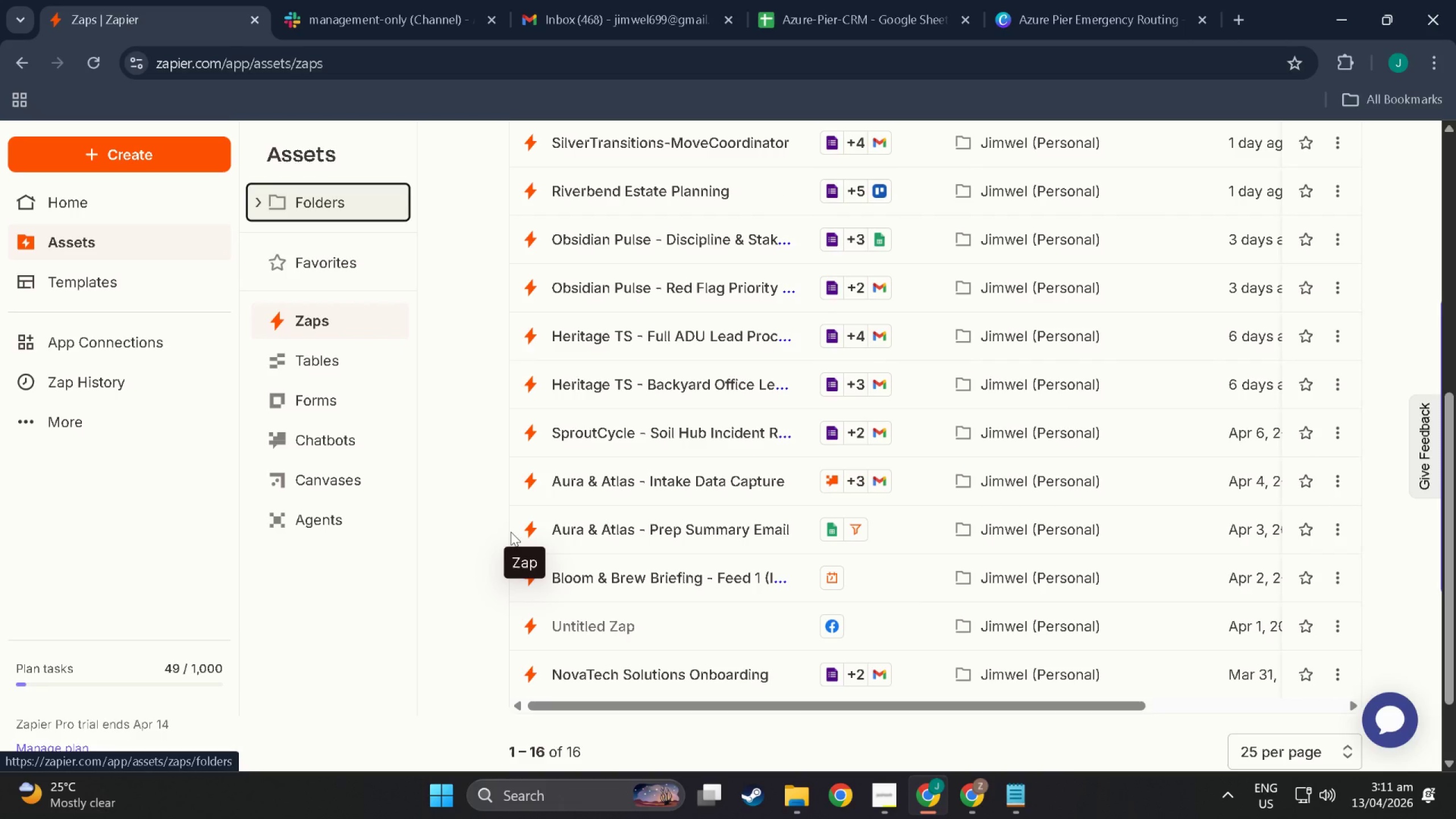 
scroll: coordinate [544, 570], scroll_direction: up, amount: 3.0
 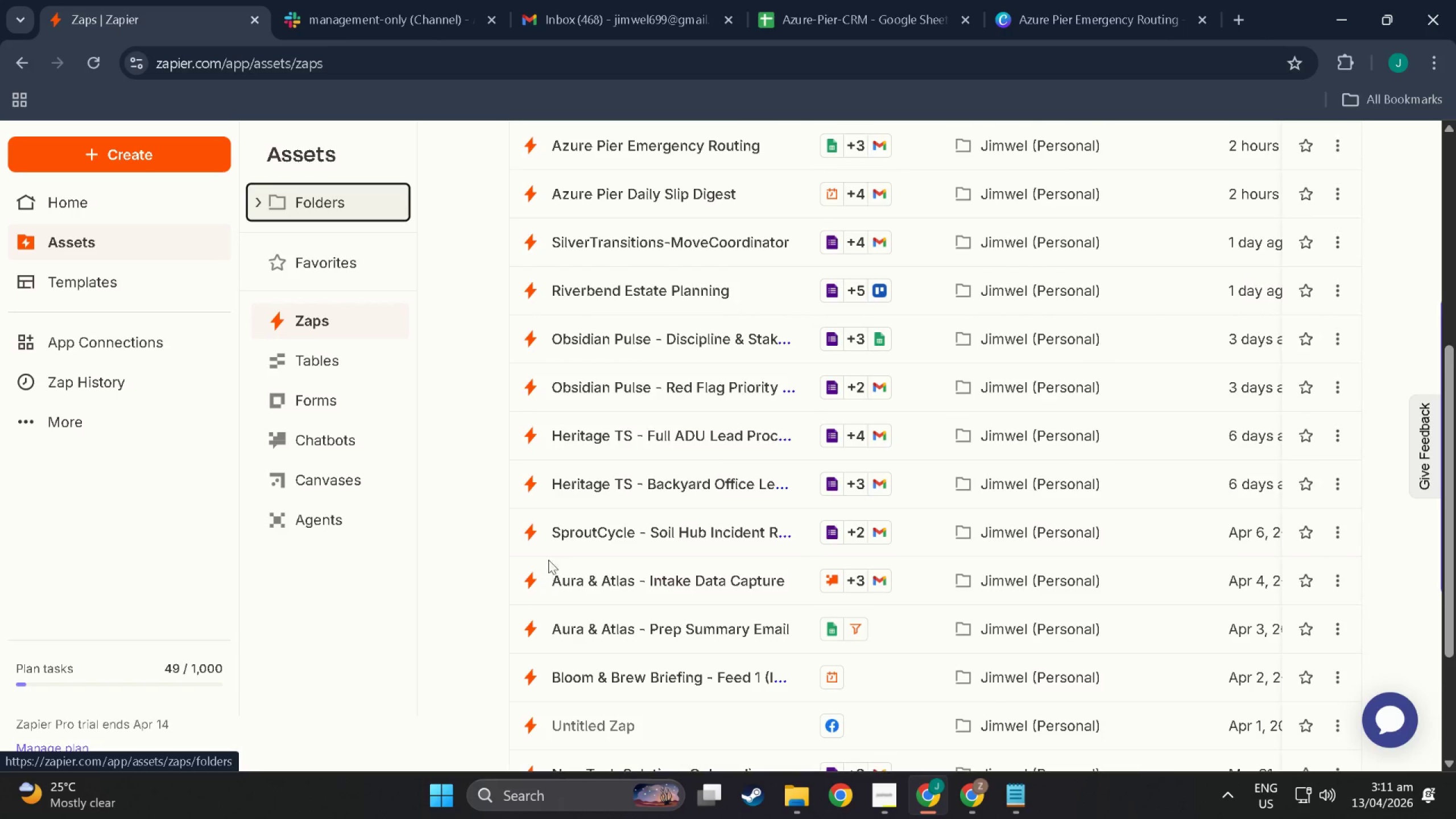 
scroll: coordinate [584, 491], scroll_direction: down, amount: 7.0
 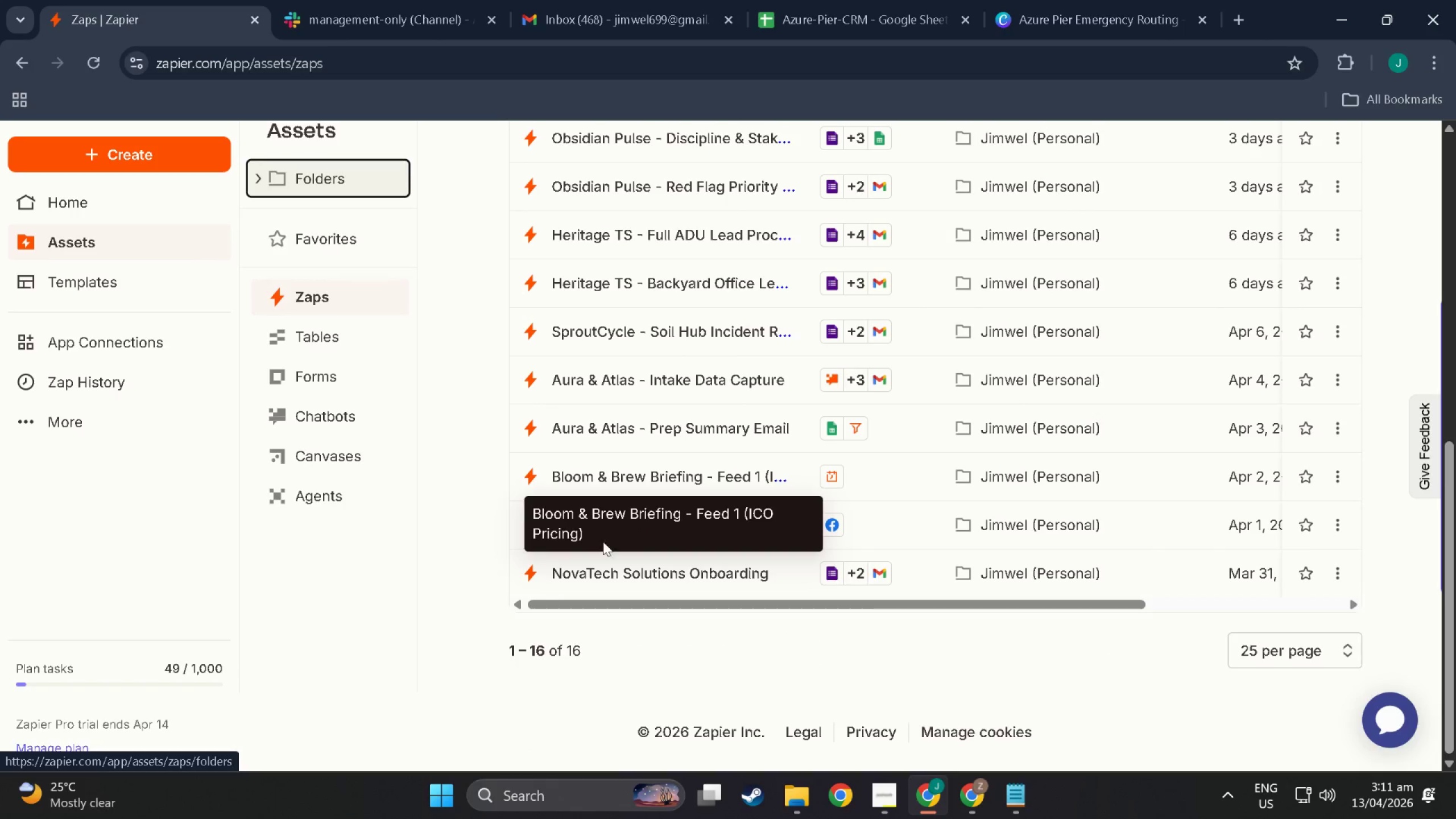 
scroll: coordinate [785, 541], scroll_direction: up, amount: 18.0
 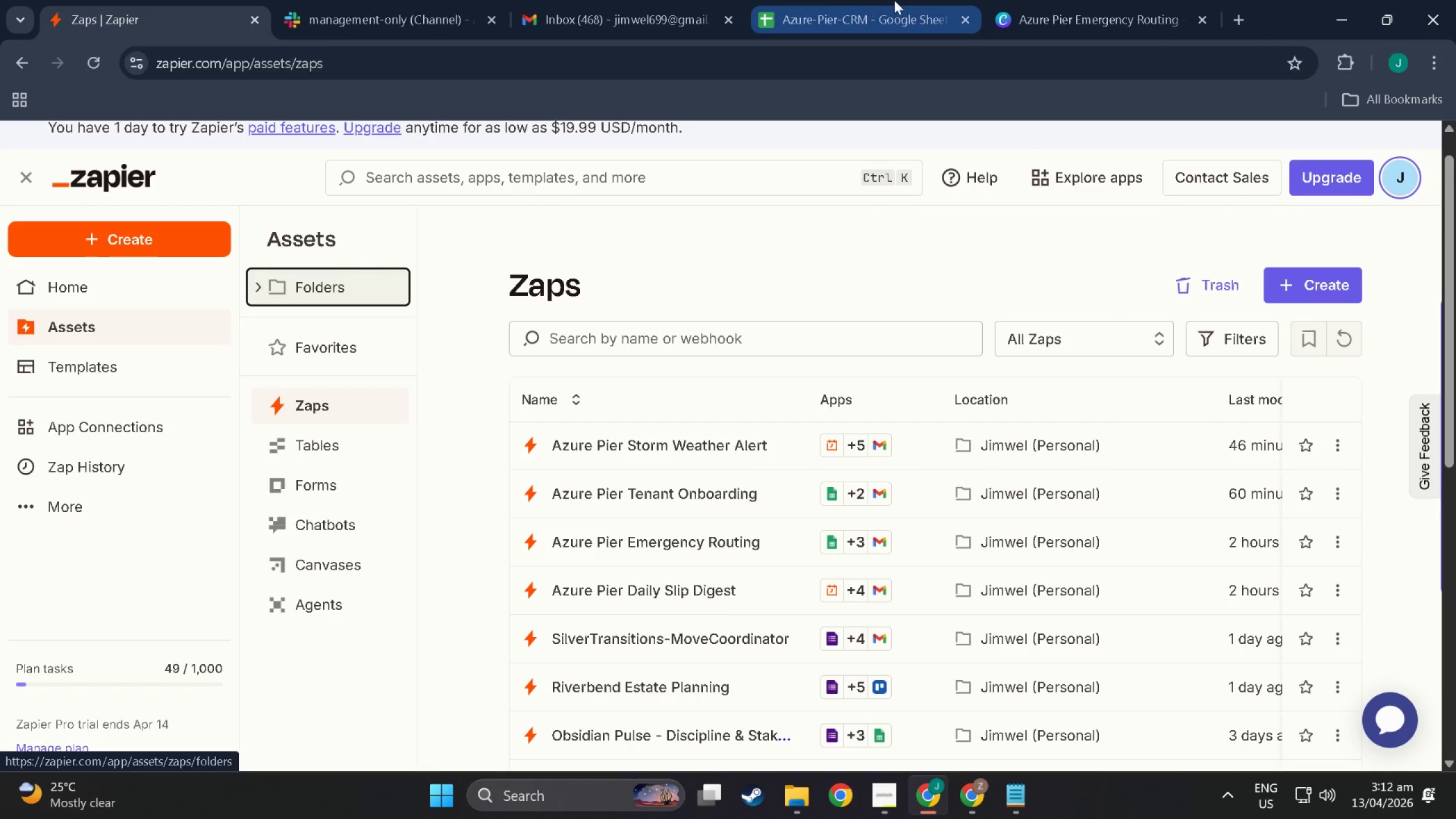 
left_click([1017, 0])
 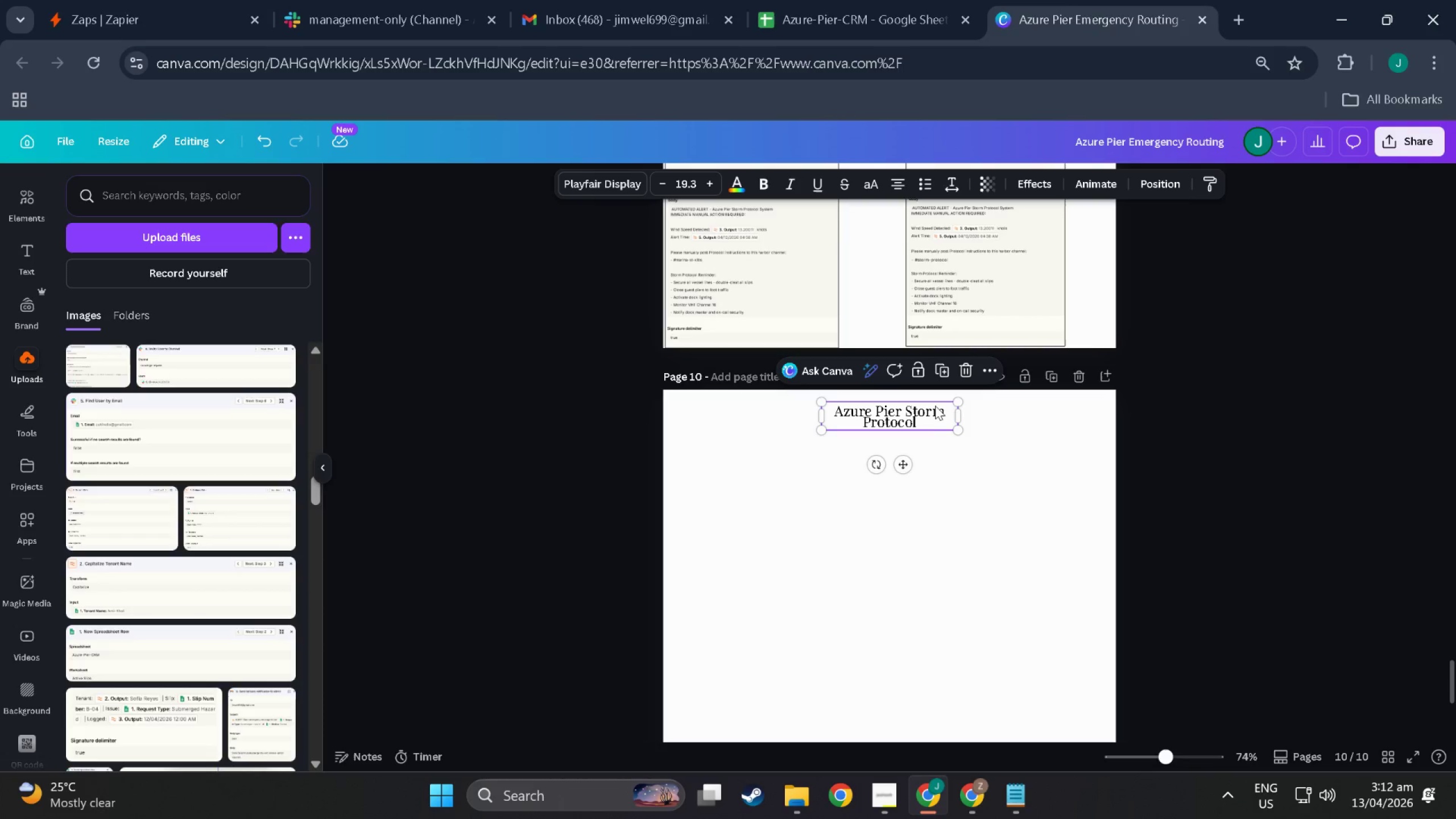 
double_click([931, 419])
 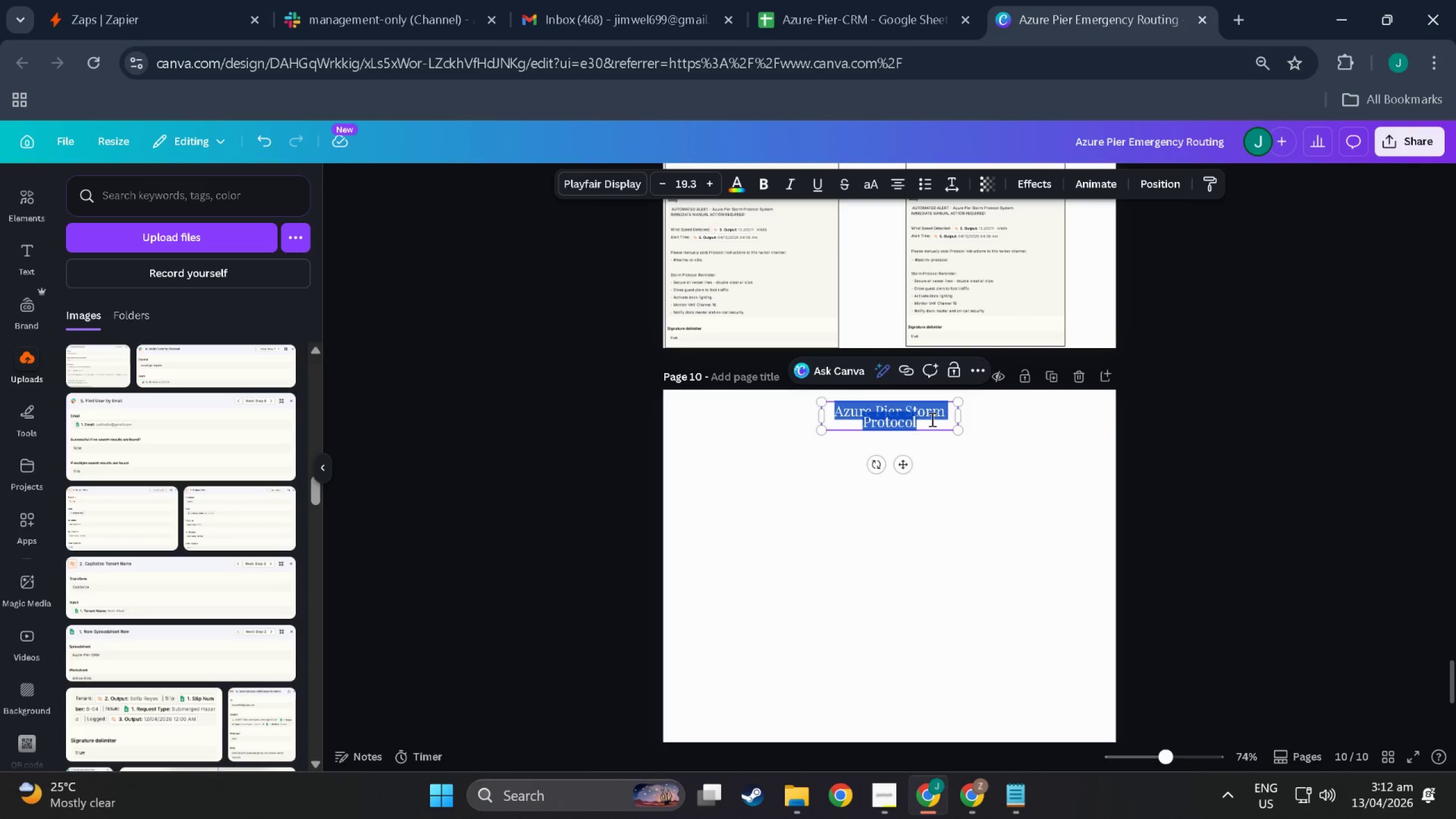 
triple_click([931, 419])
 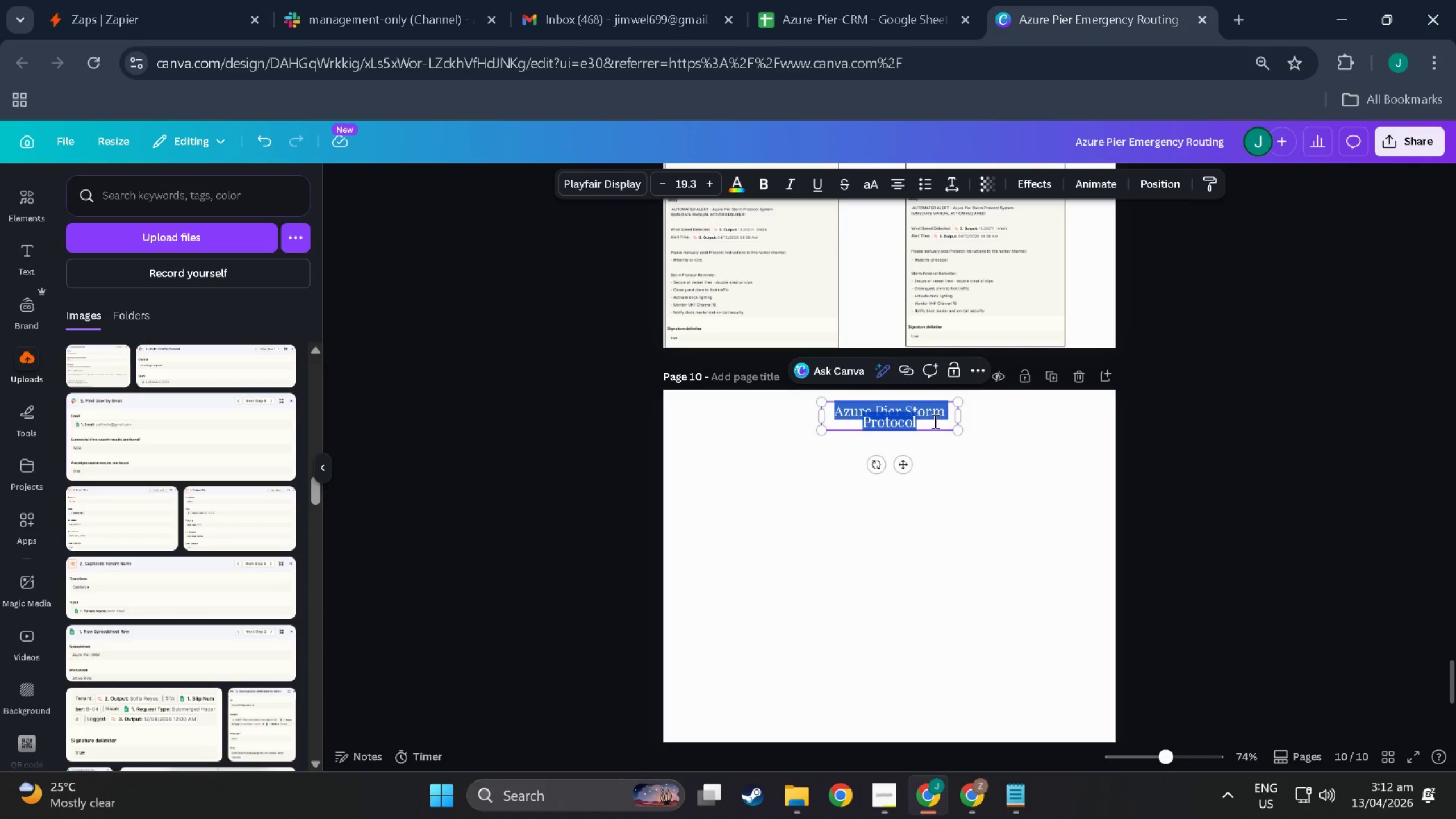 
triple_click([934, 421])
 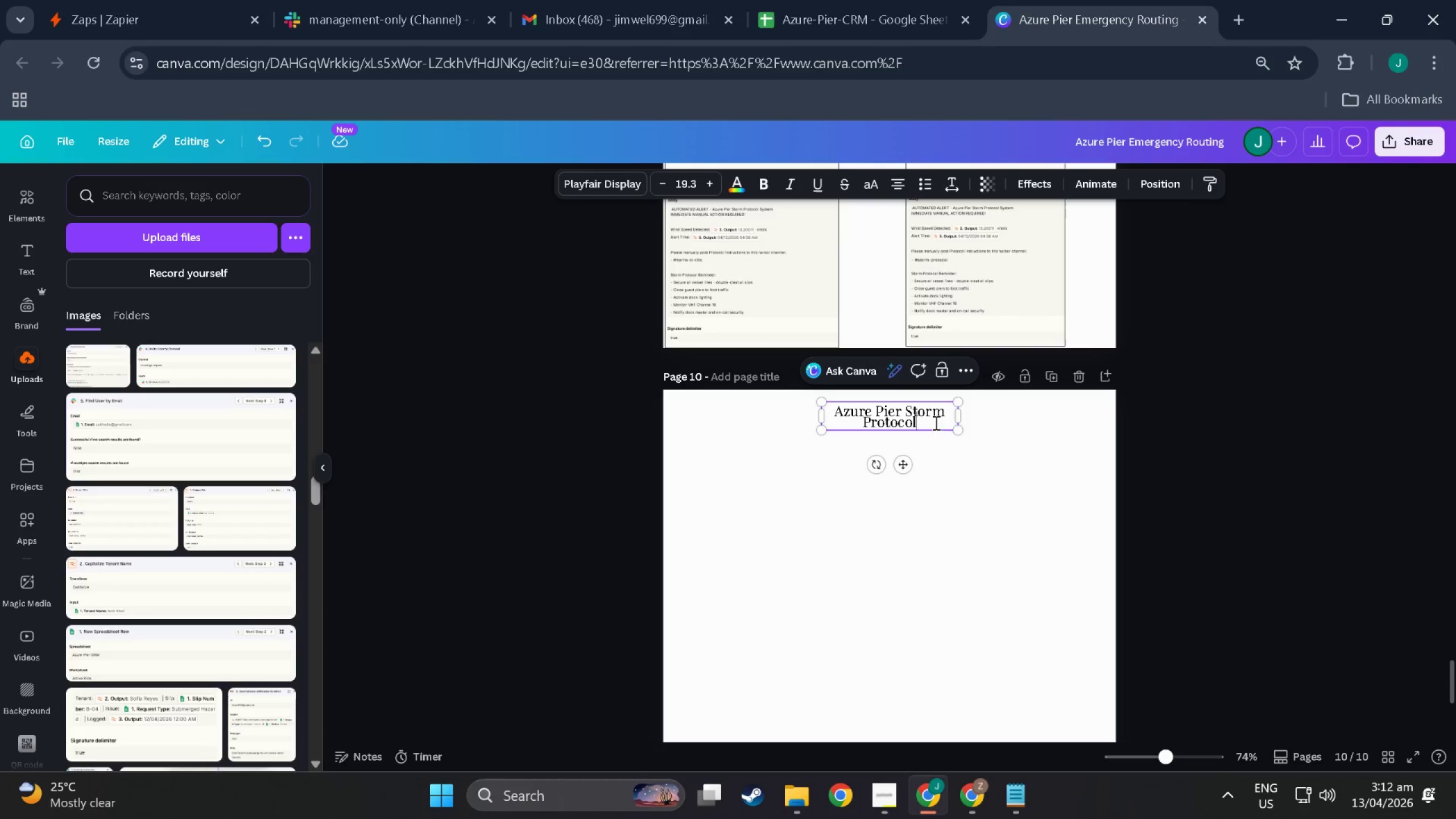 
left_click_drag(start_coordinate=[935, 423], to_coordinate=[906, 408])
 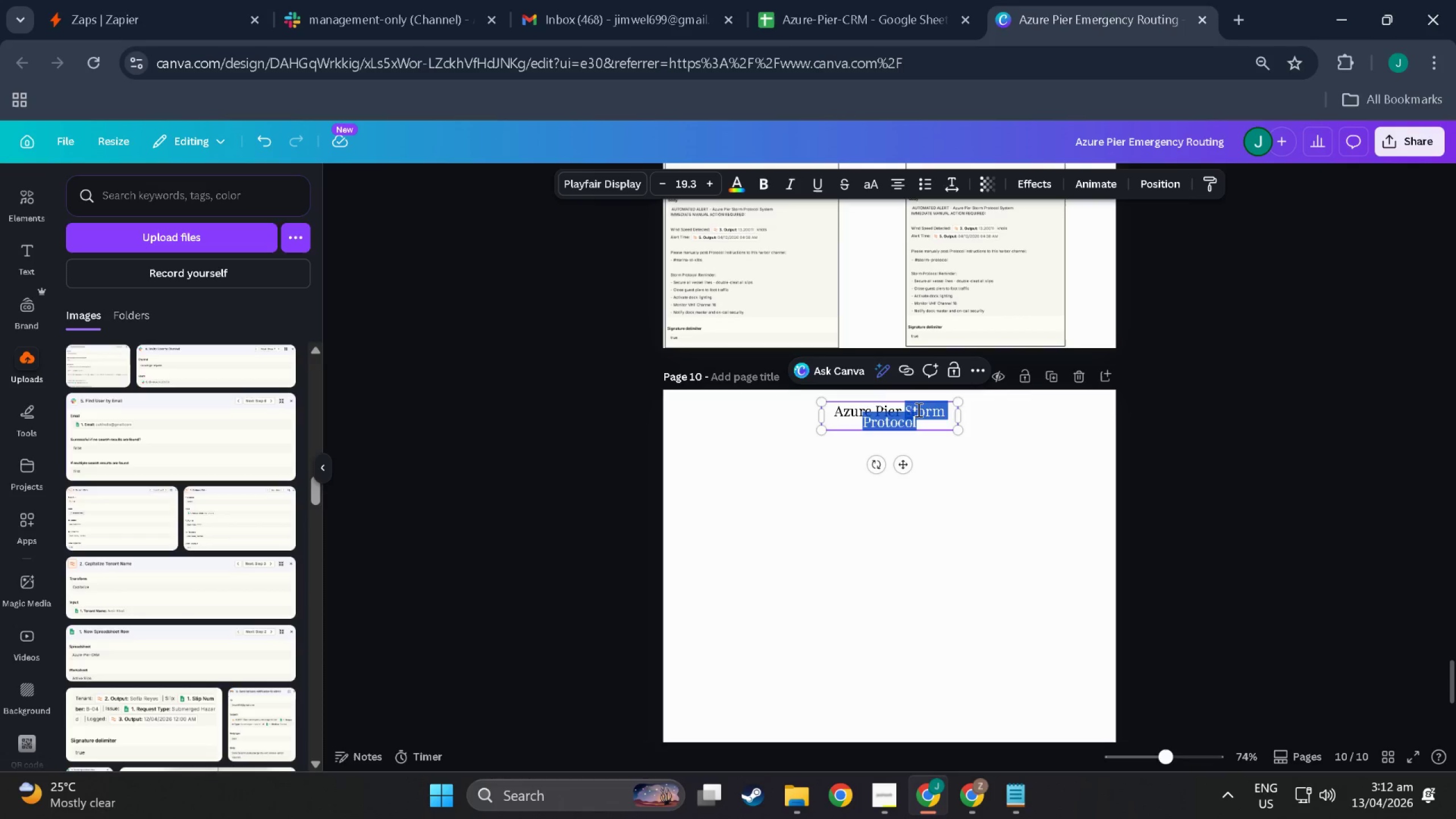 
key(Shift+ShiftLeft)
 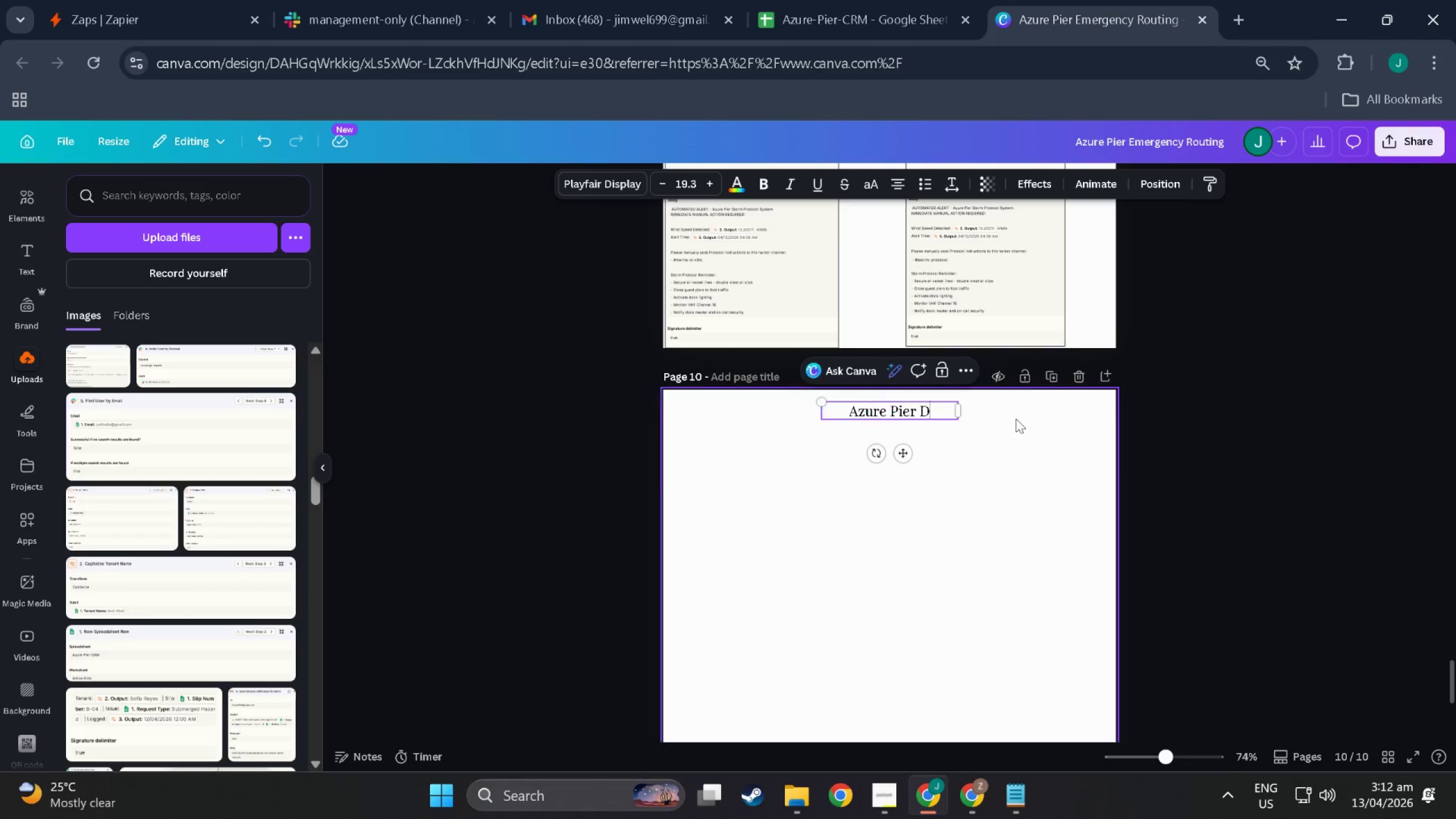 
type(Daily Dose)
key(Tab)
key(Tab)
key(Tab)
key(Tab)
key(Tab)
key(Tab)
key(Tab)
key(Tab)
key(Tab)
key(Tab)
key(Tab)
key(Tab)
 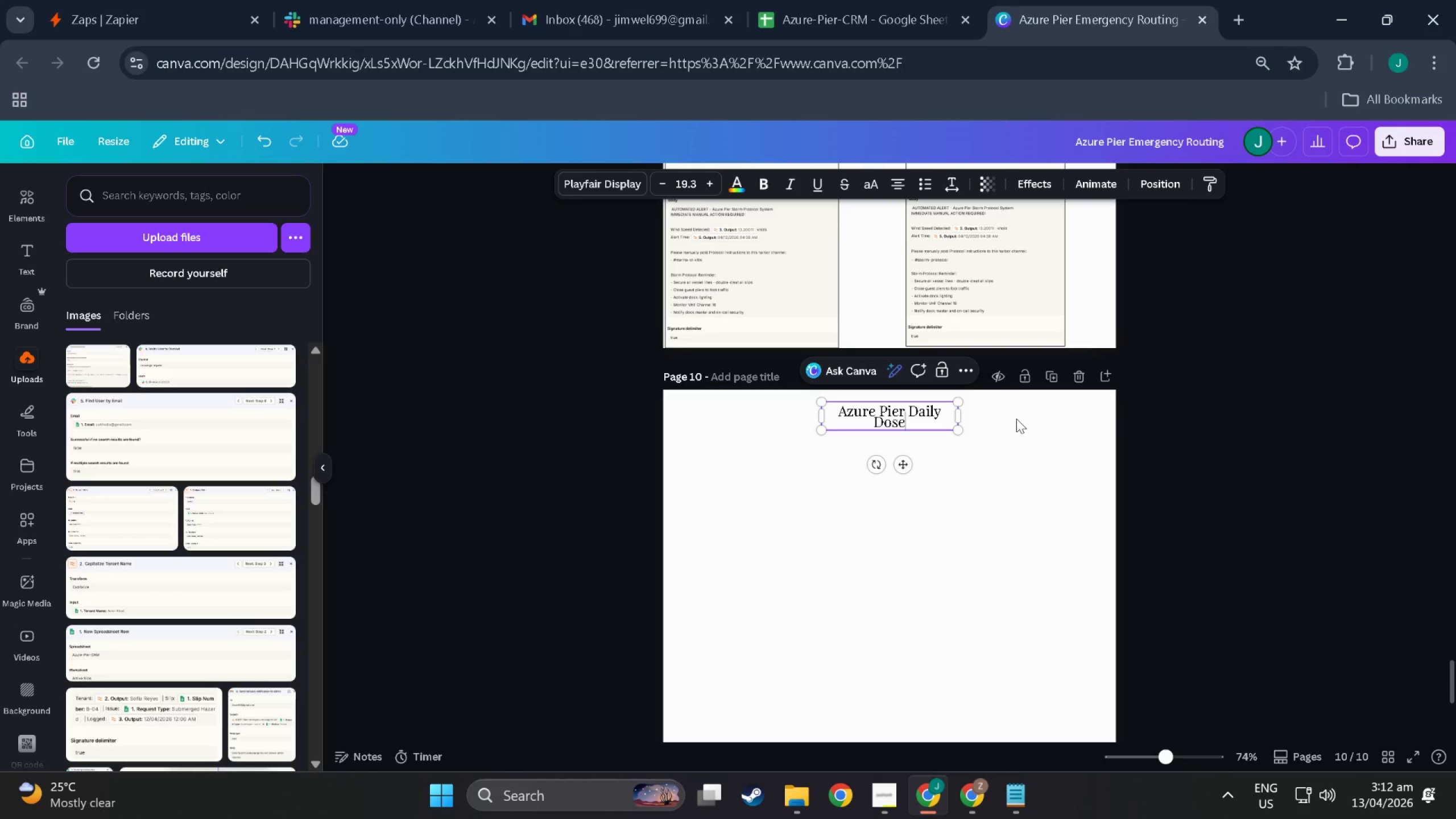 
hold_key(key=AltLeft, duration=0.37)